 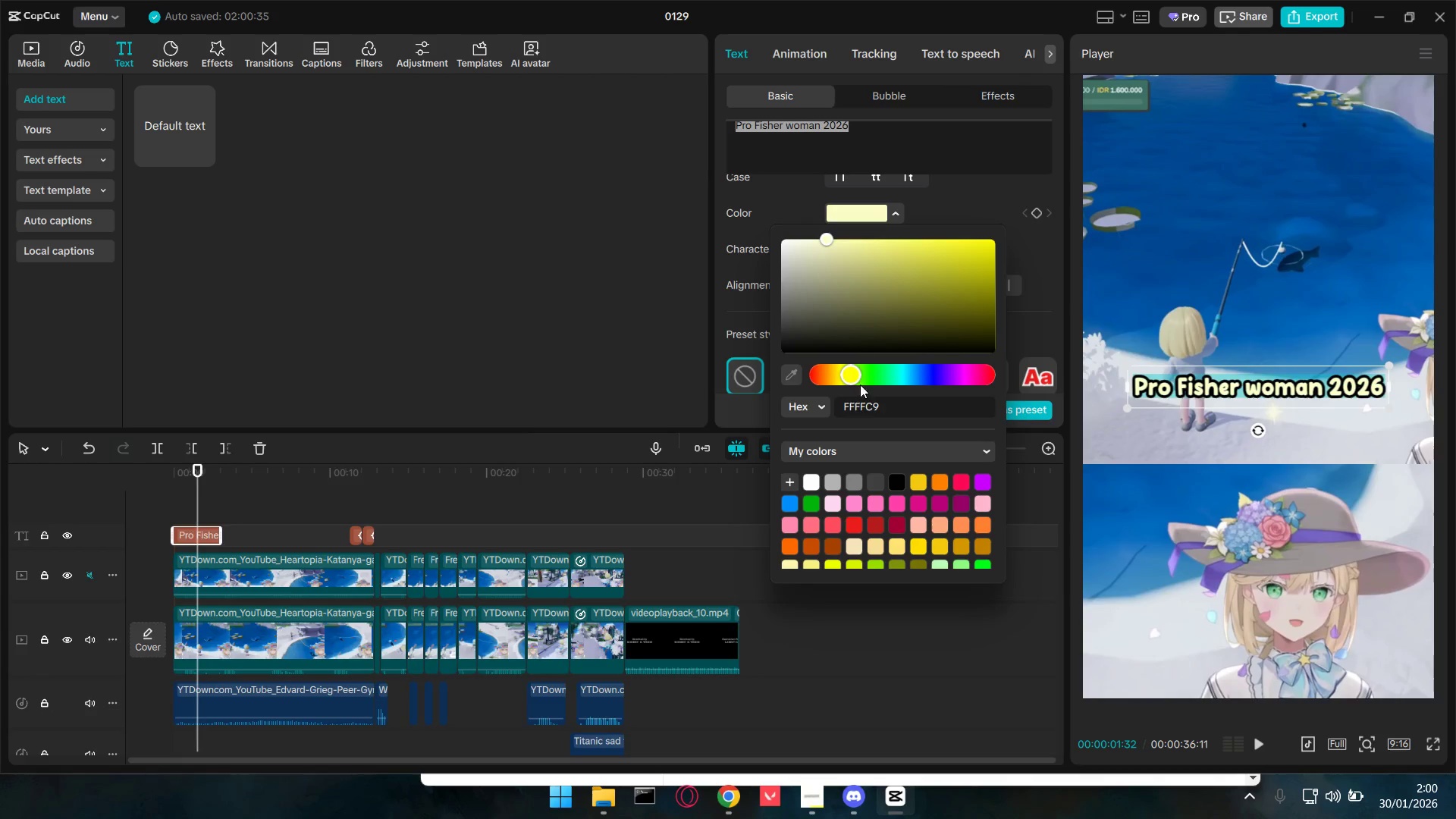 
left_click_drag(start_coordinate=[846, 376], to_coordinate=[839, 375])
 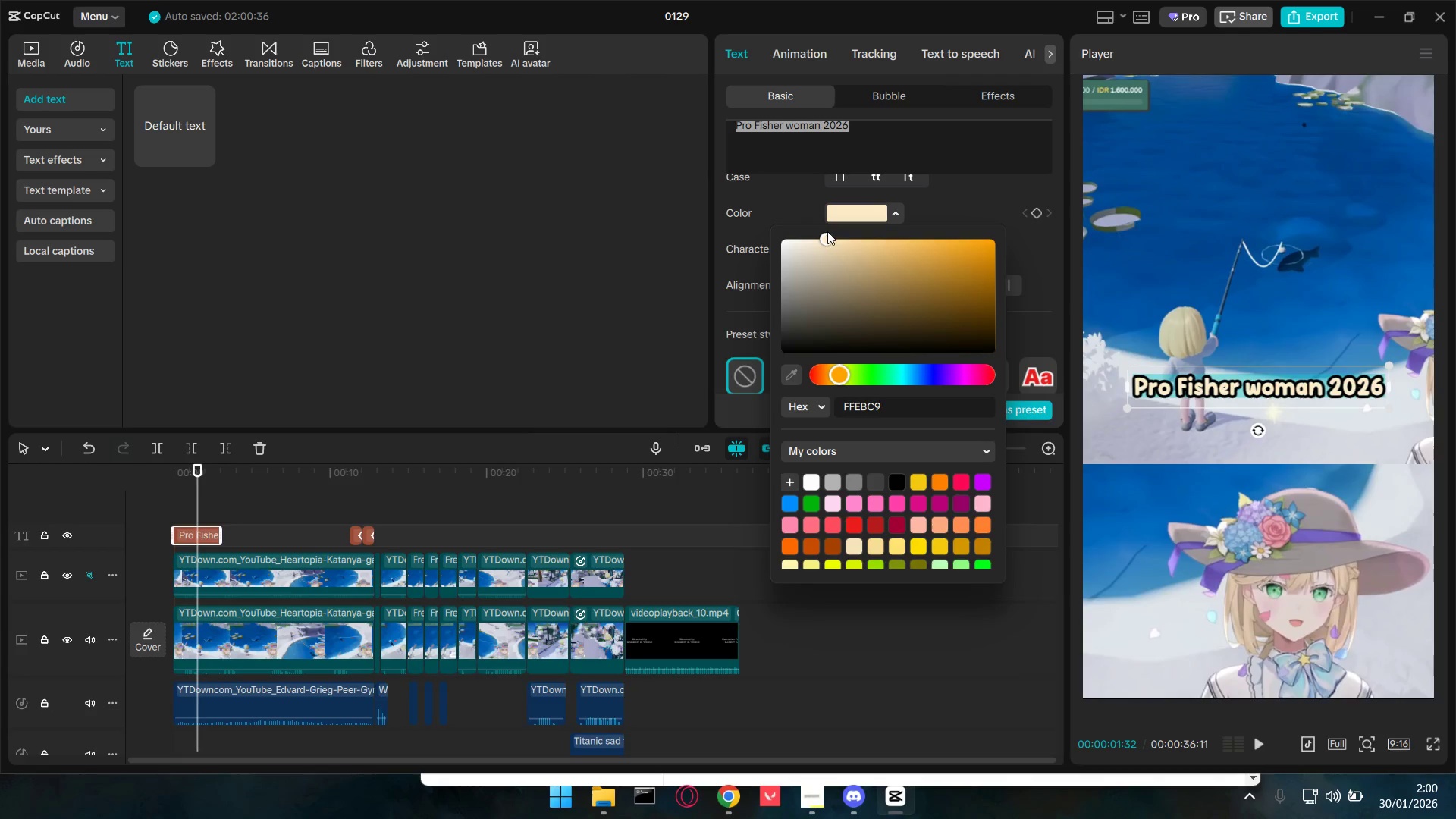 
left_click_drag(start_coordinate=[827, 237], to_coordinate=[831, 234])
 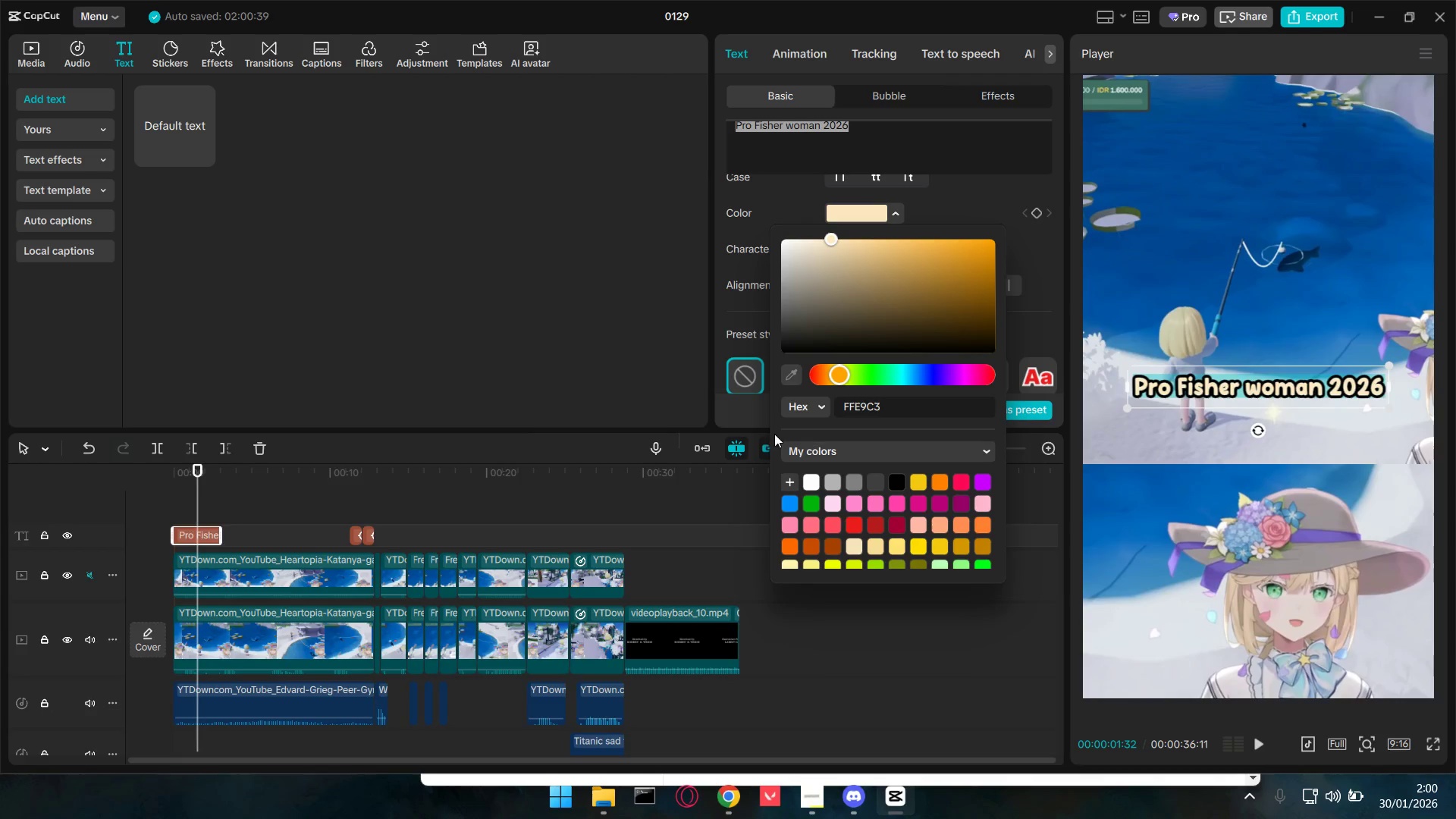 
left_click([746, 419])
 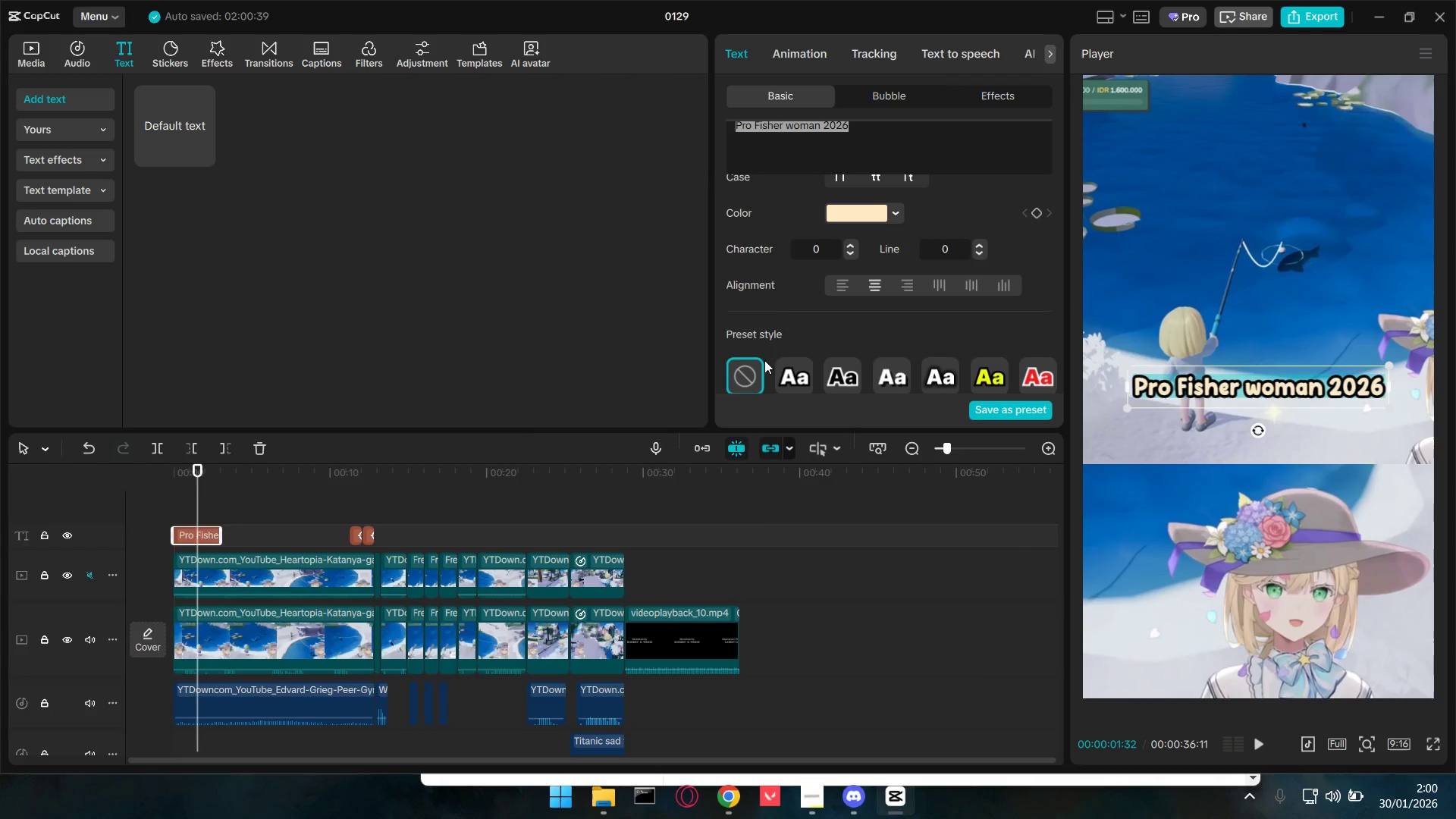 
scroll: coordinate [769, 332], scroll_direction: down, amount: 3.0
 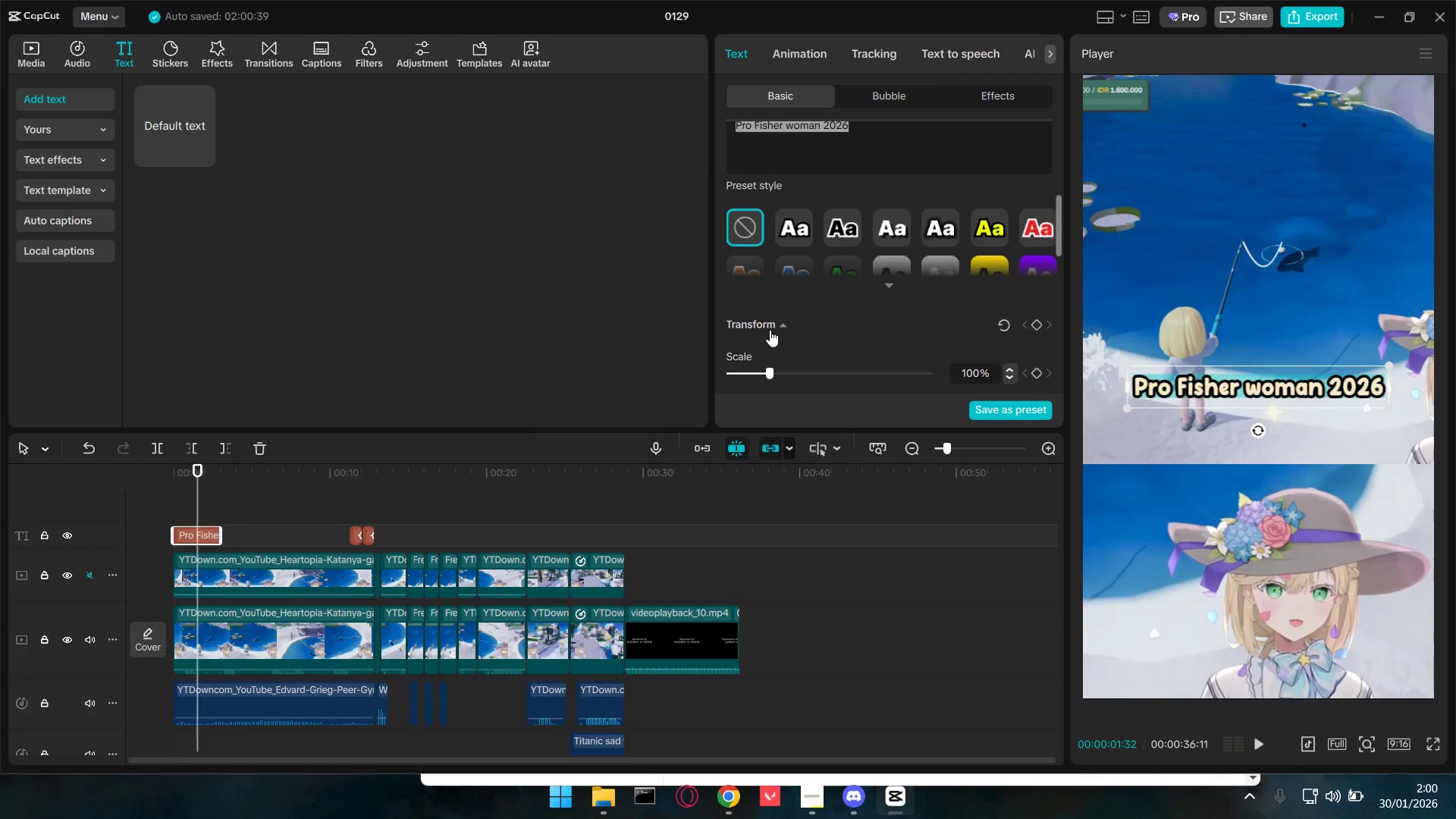 
scroll: coordinate [788, 340], scroll_direction: up, amount: 5.0
 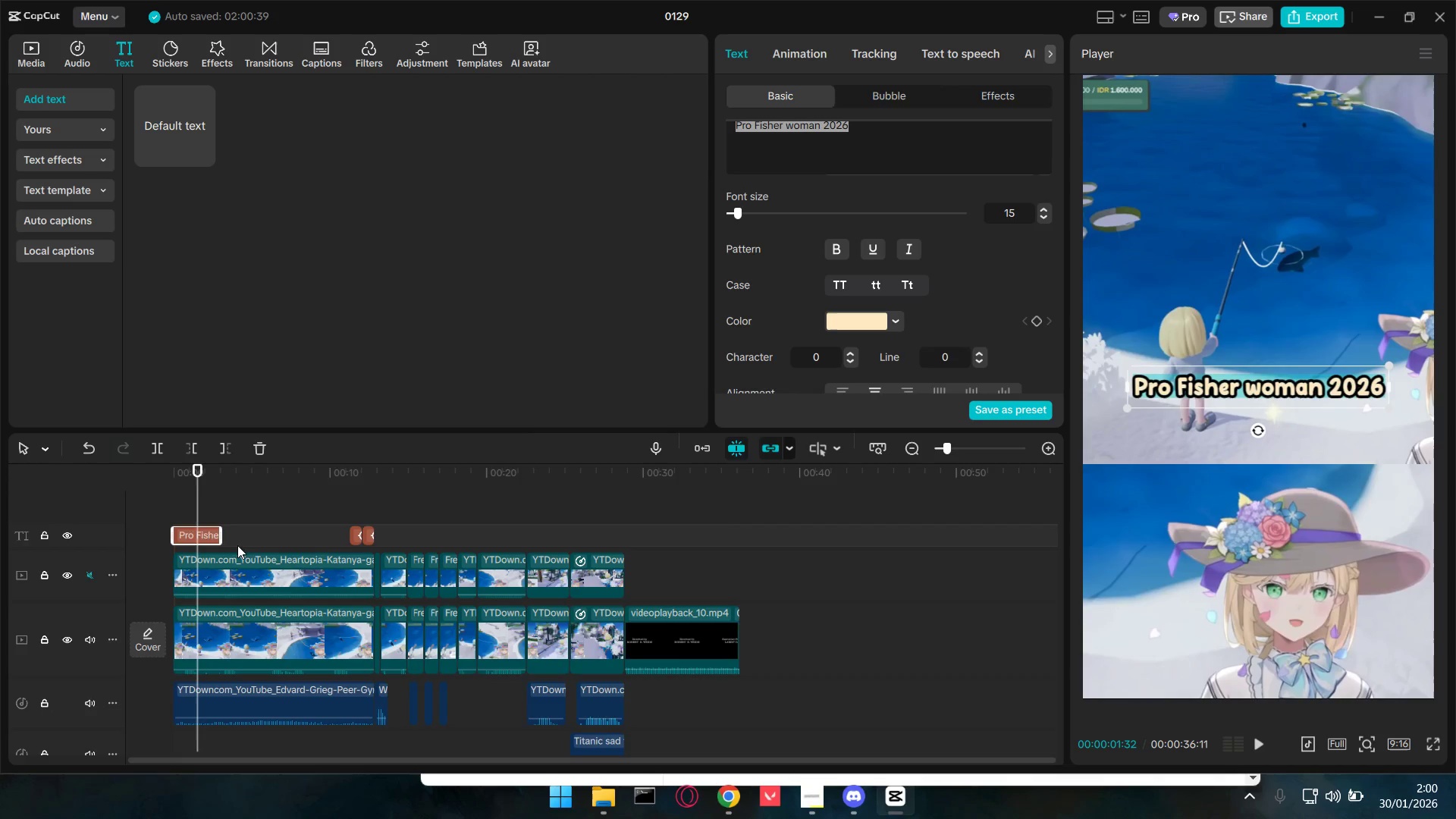 
left_click_drag(start_coordinate=[201, 508], to_coordinate=[141, 507])
 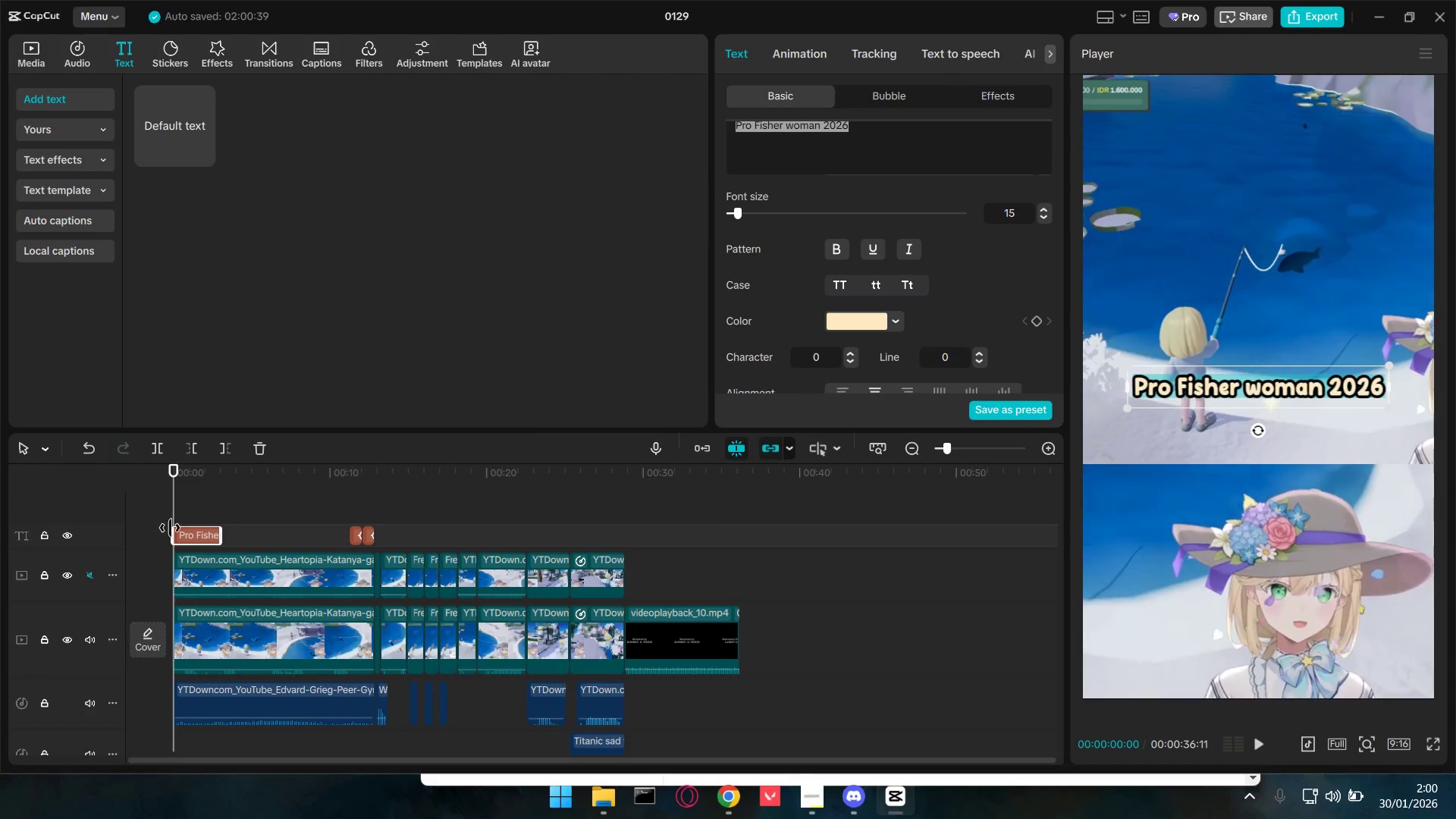 
key(Space)
 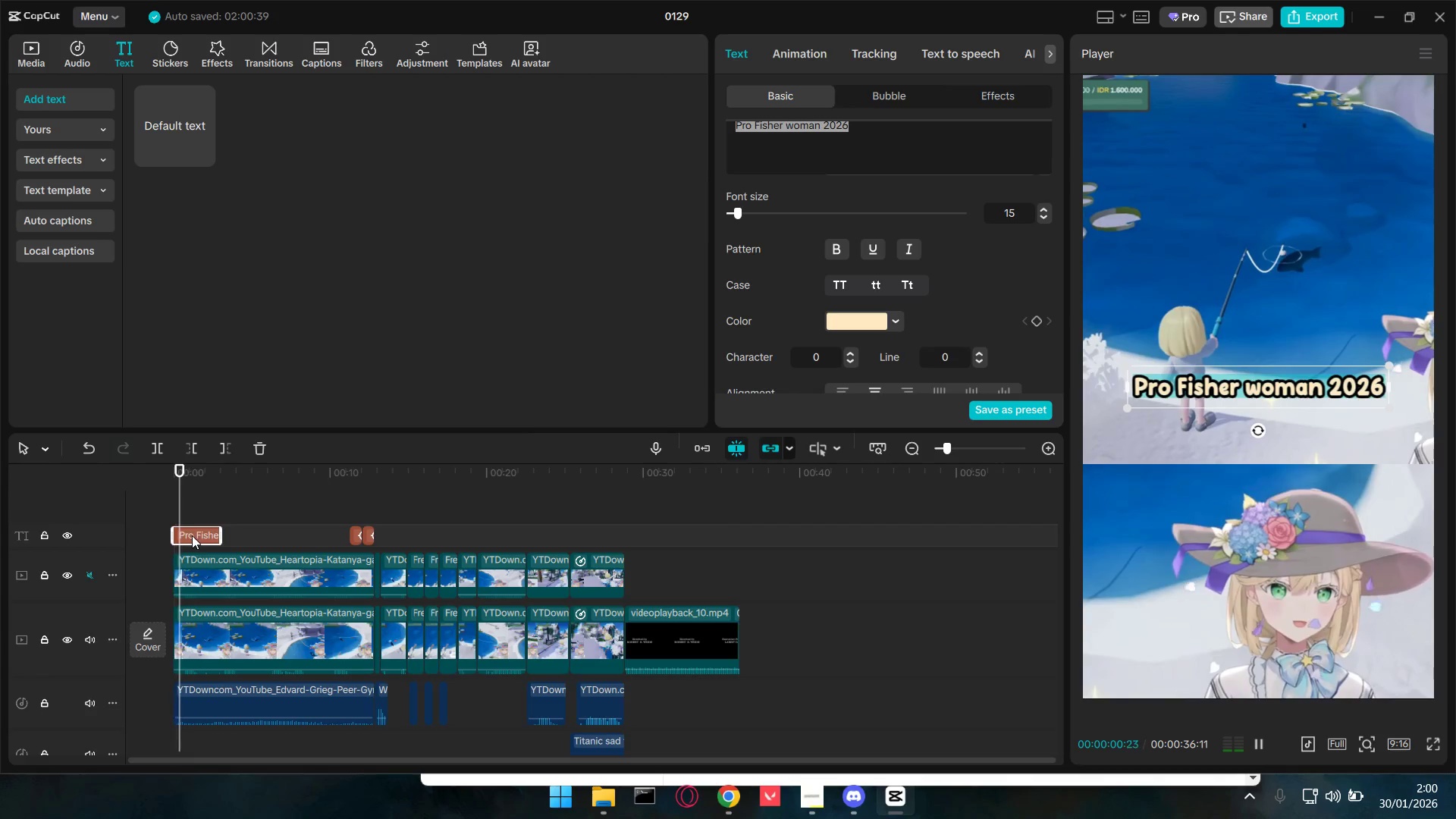 
key(Space)
 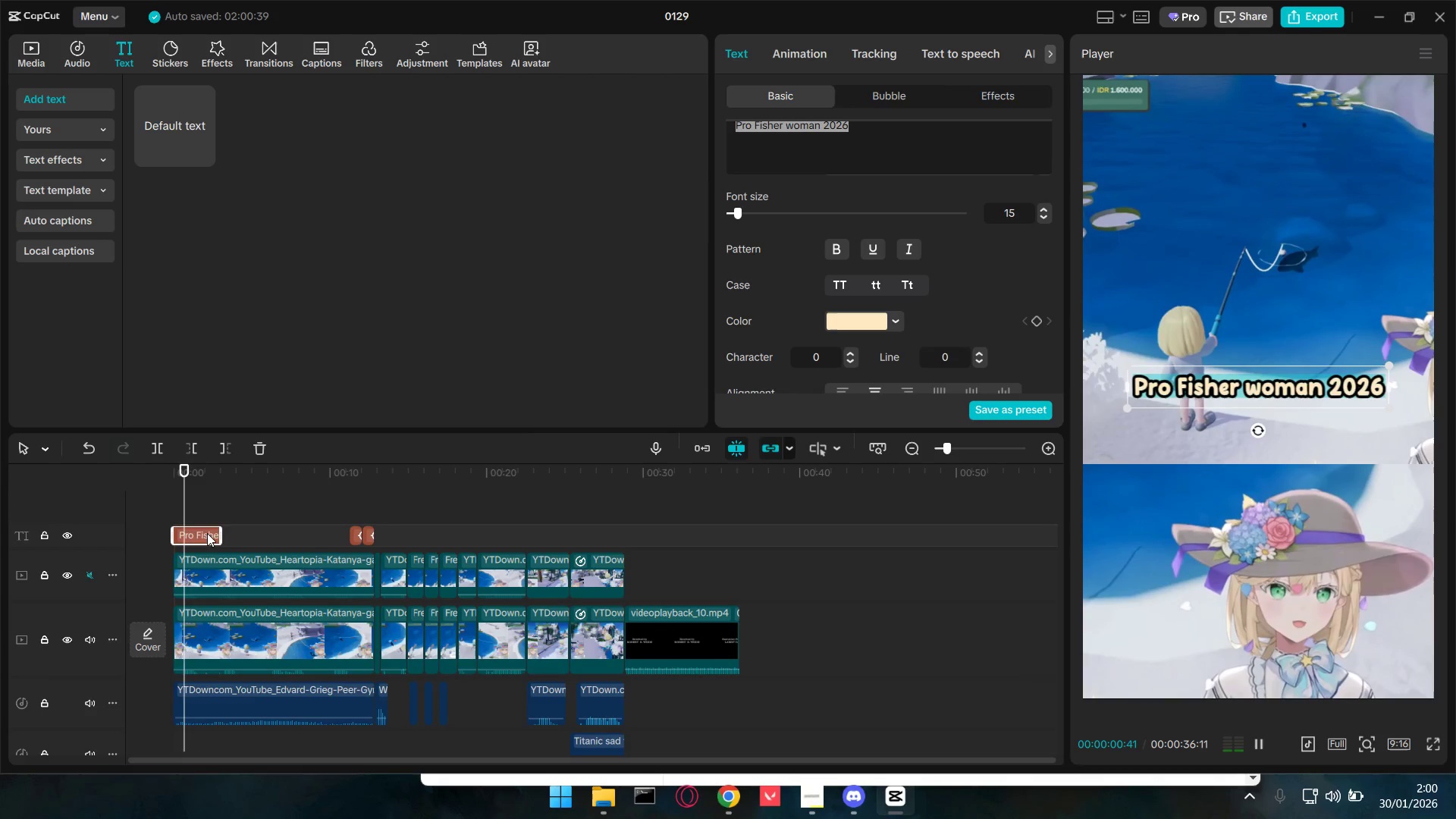 
left_click([207, 532])
 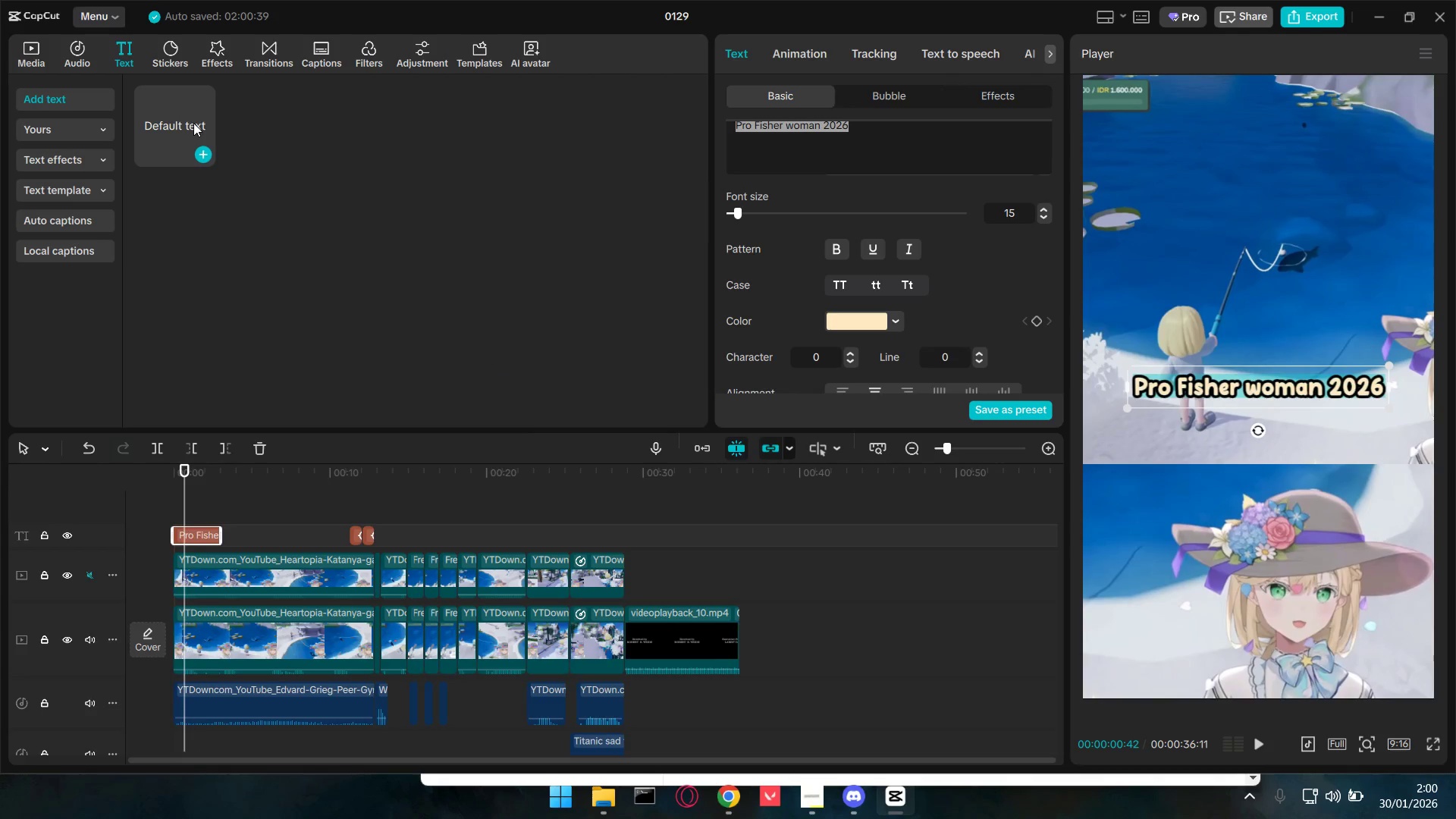 
left_click_drag(start_coordinate=[191, 122], to_coordinate=[173, 516])
 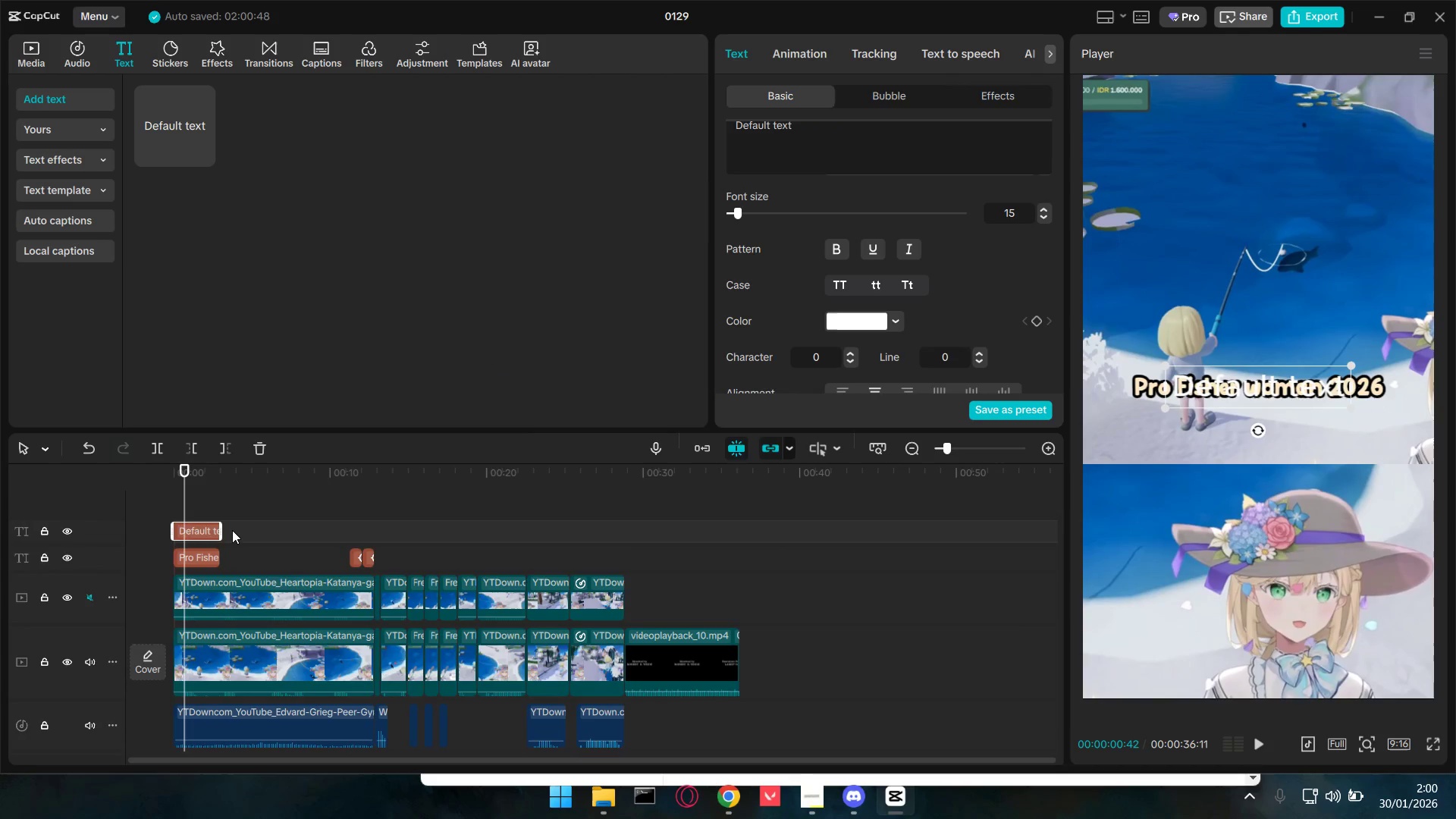 
key(Backspace)
 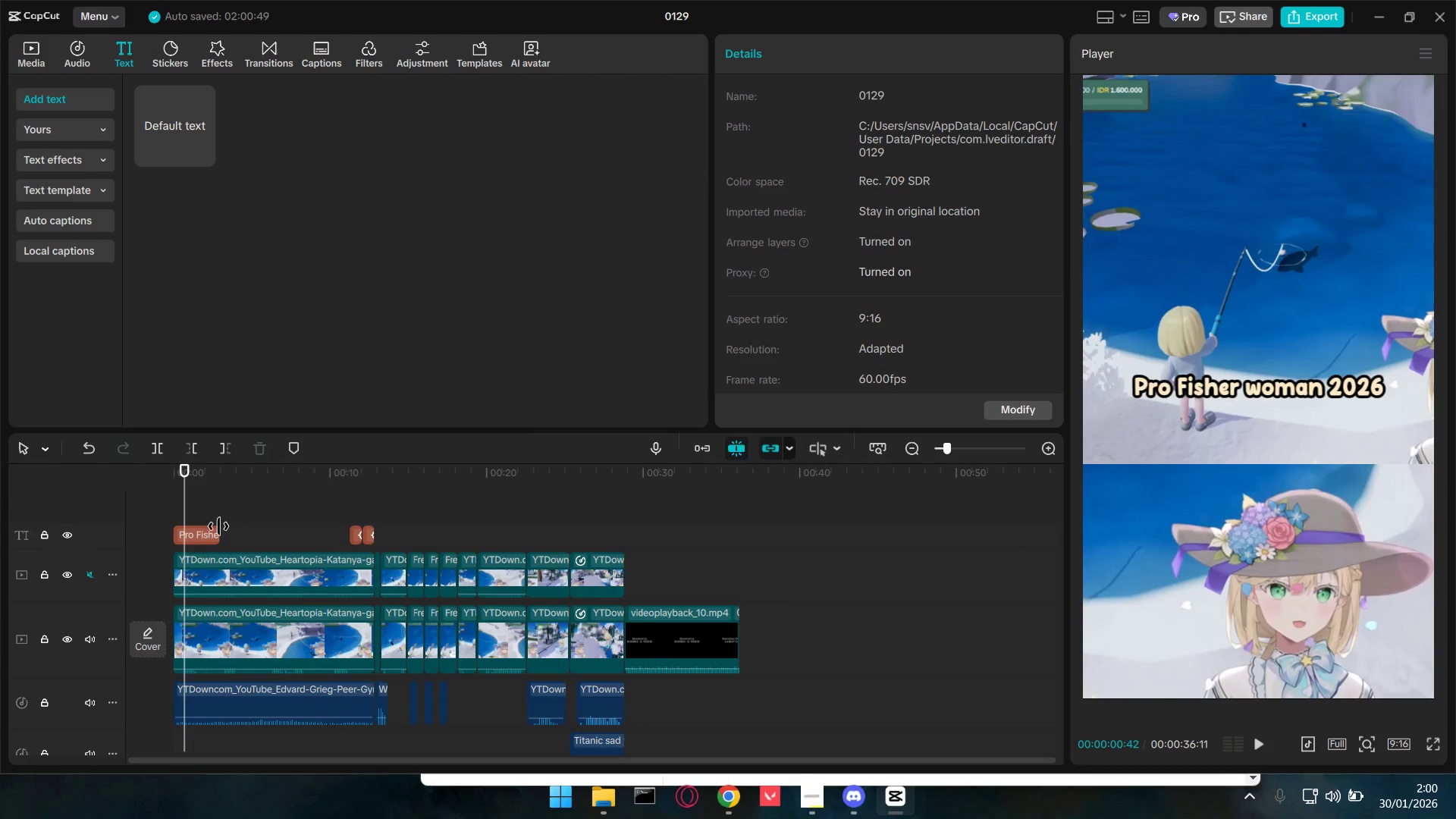 
left_click([206, 539])
 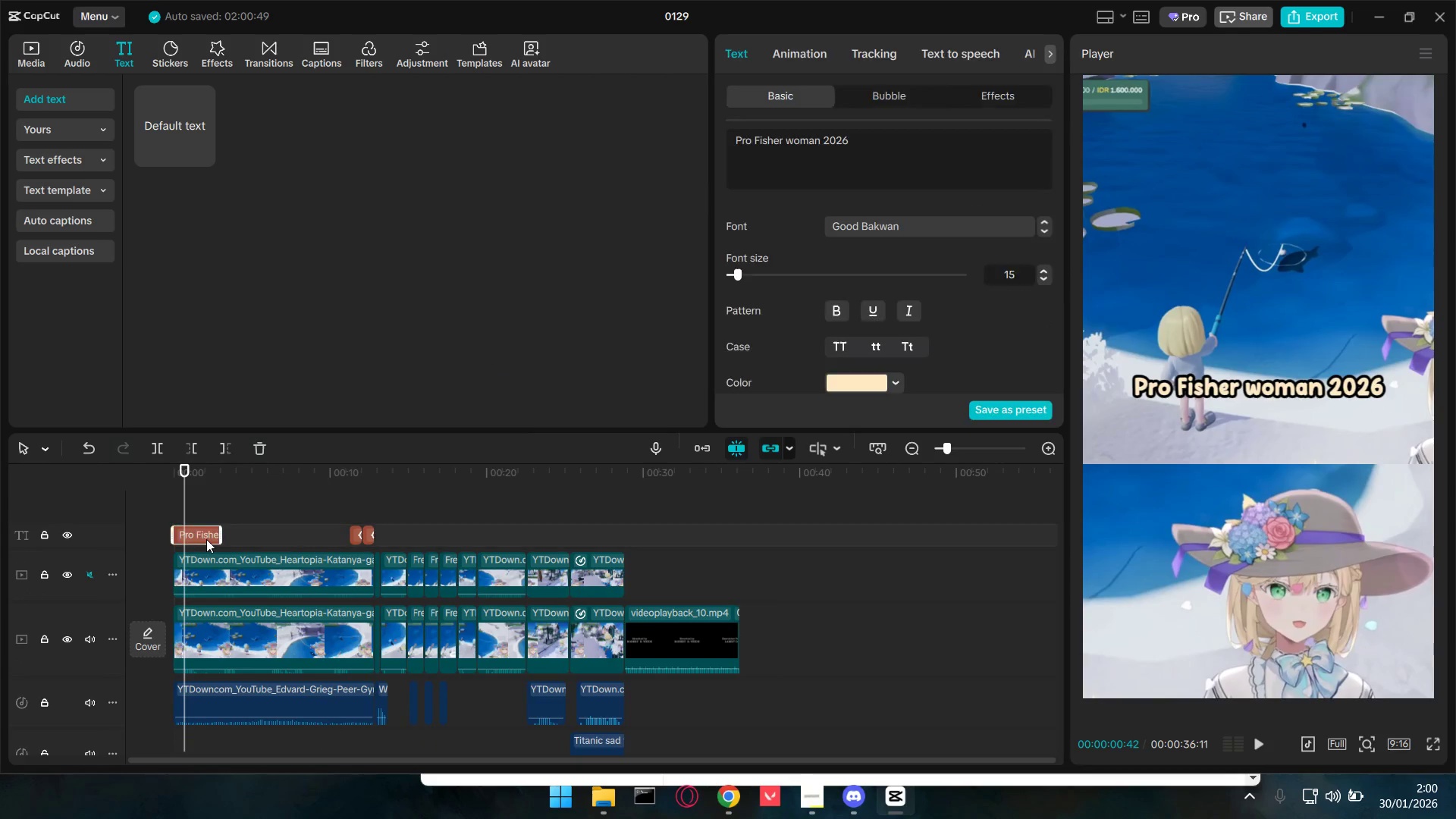 
key(Control+C)
 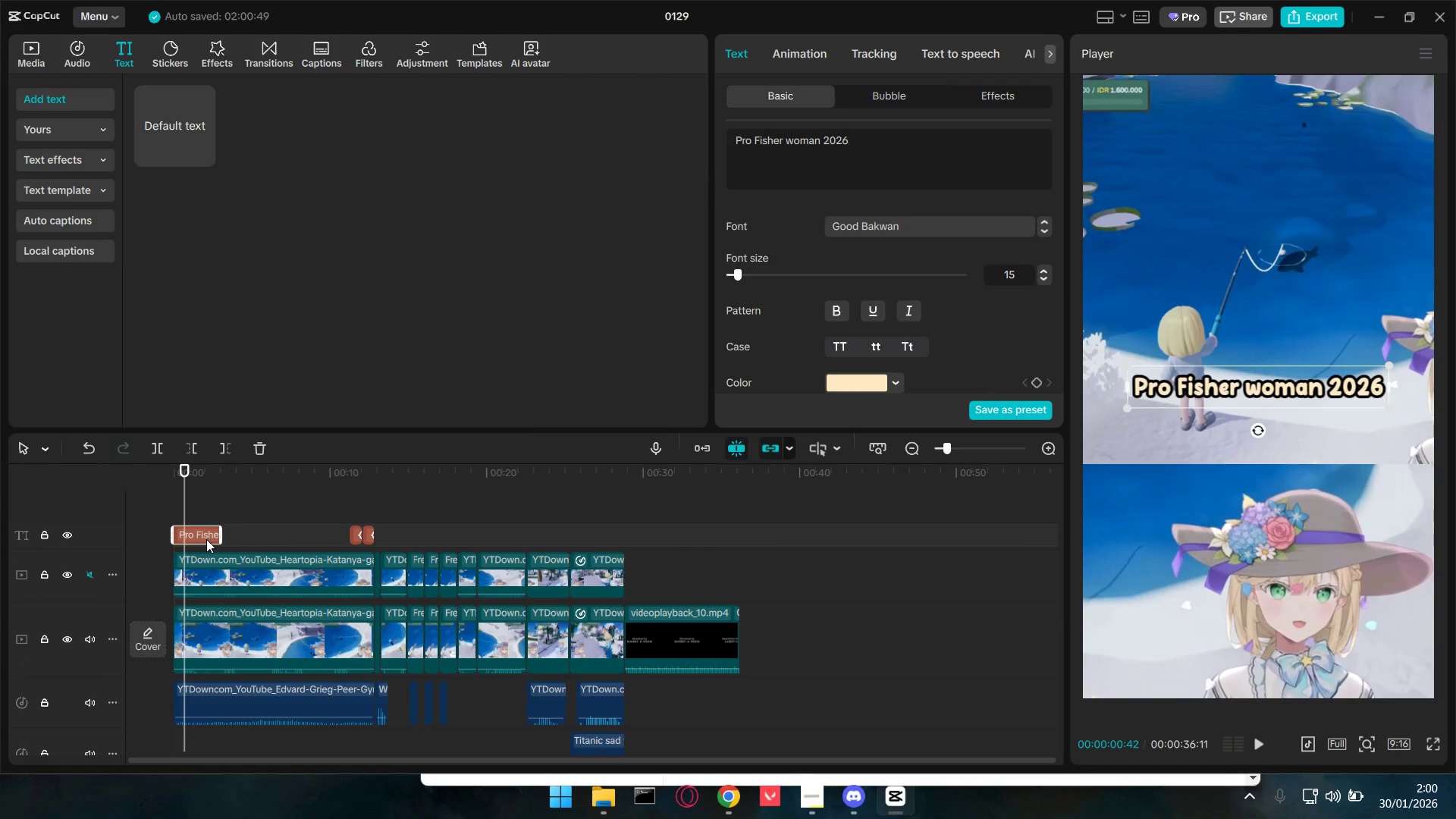 
key(Control+V)
 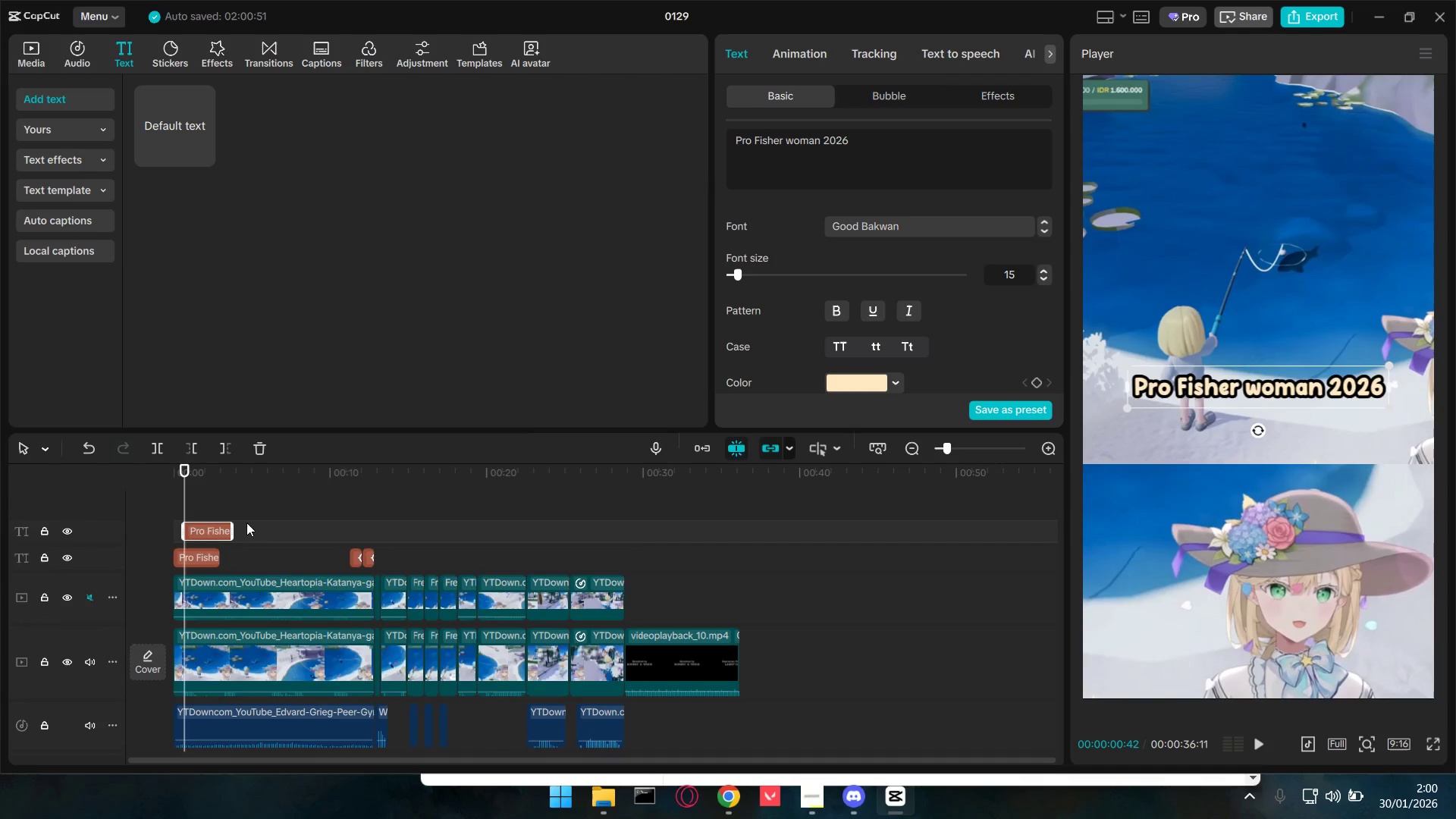 
left_click_drag(start_coordinate=[212, 531], to_coordinate=[202, 535])
 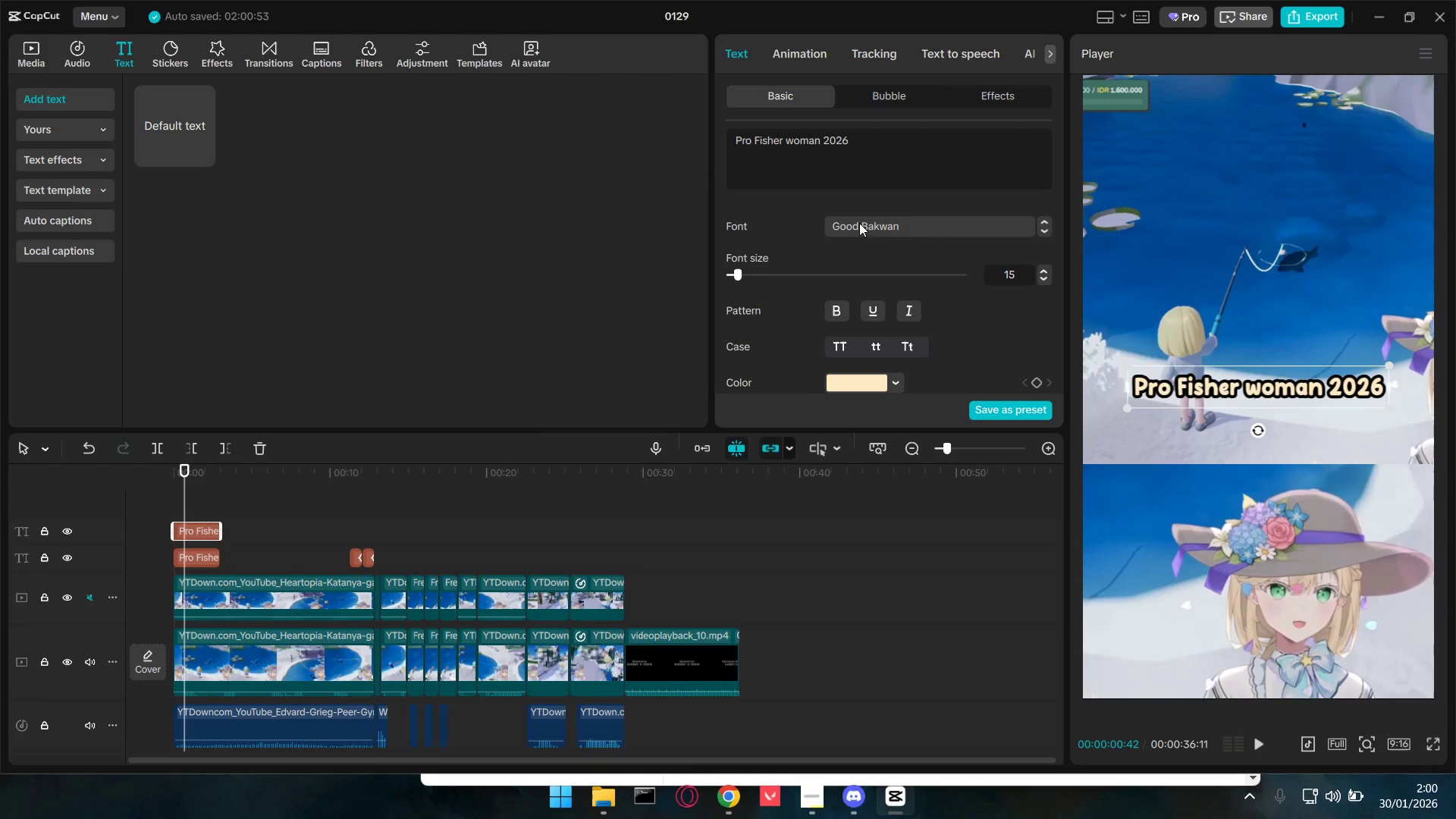 
left_click_drag(start_coordinate=[895, 127], to_coordinate=[582, 134])
 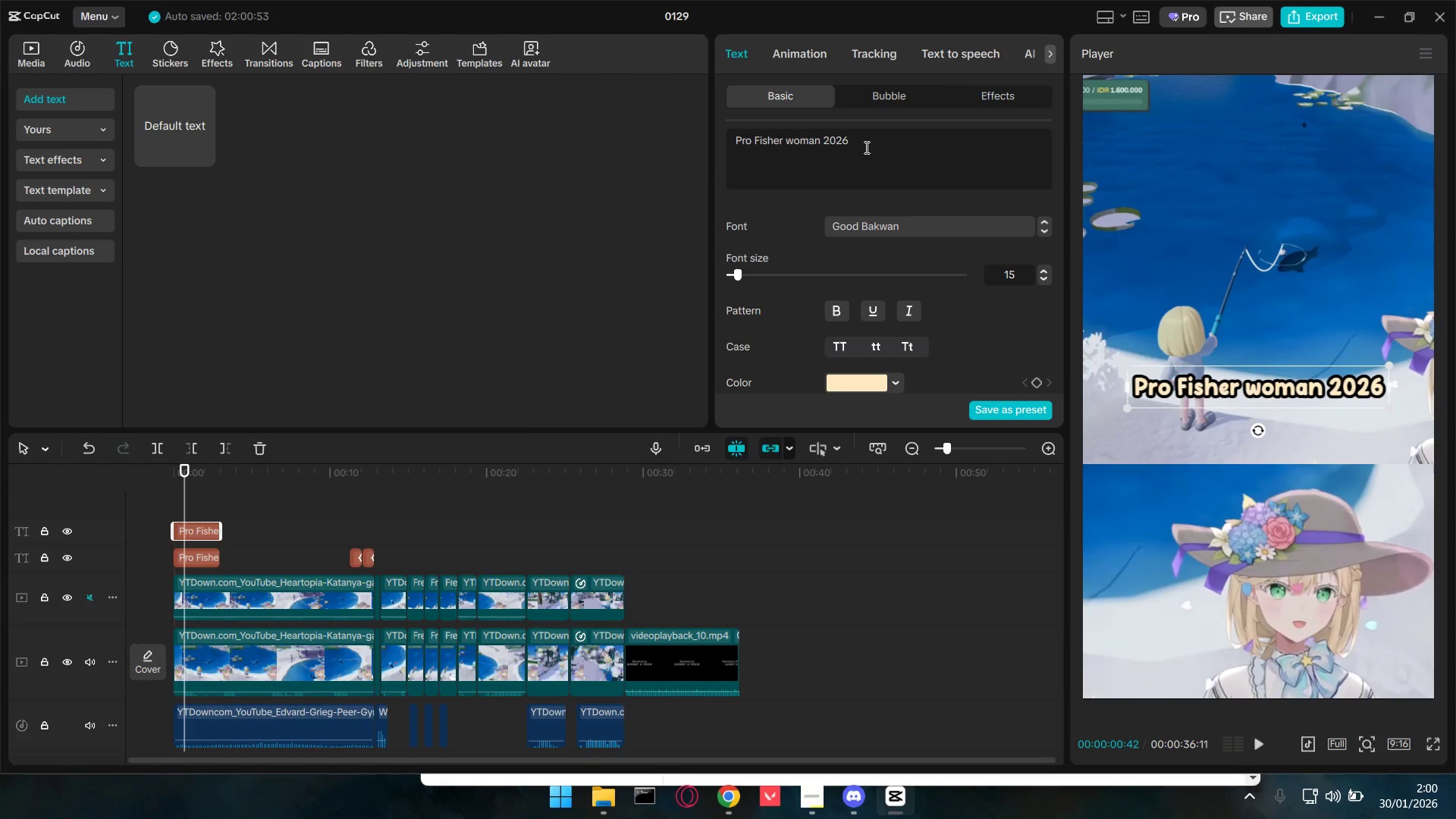 
left_click_drag(start_coordinate=[886, 132], to_coordinate=[587, 141])
 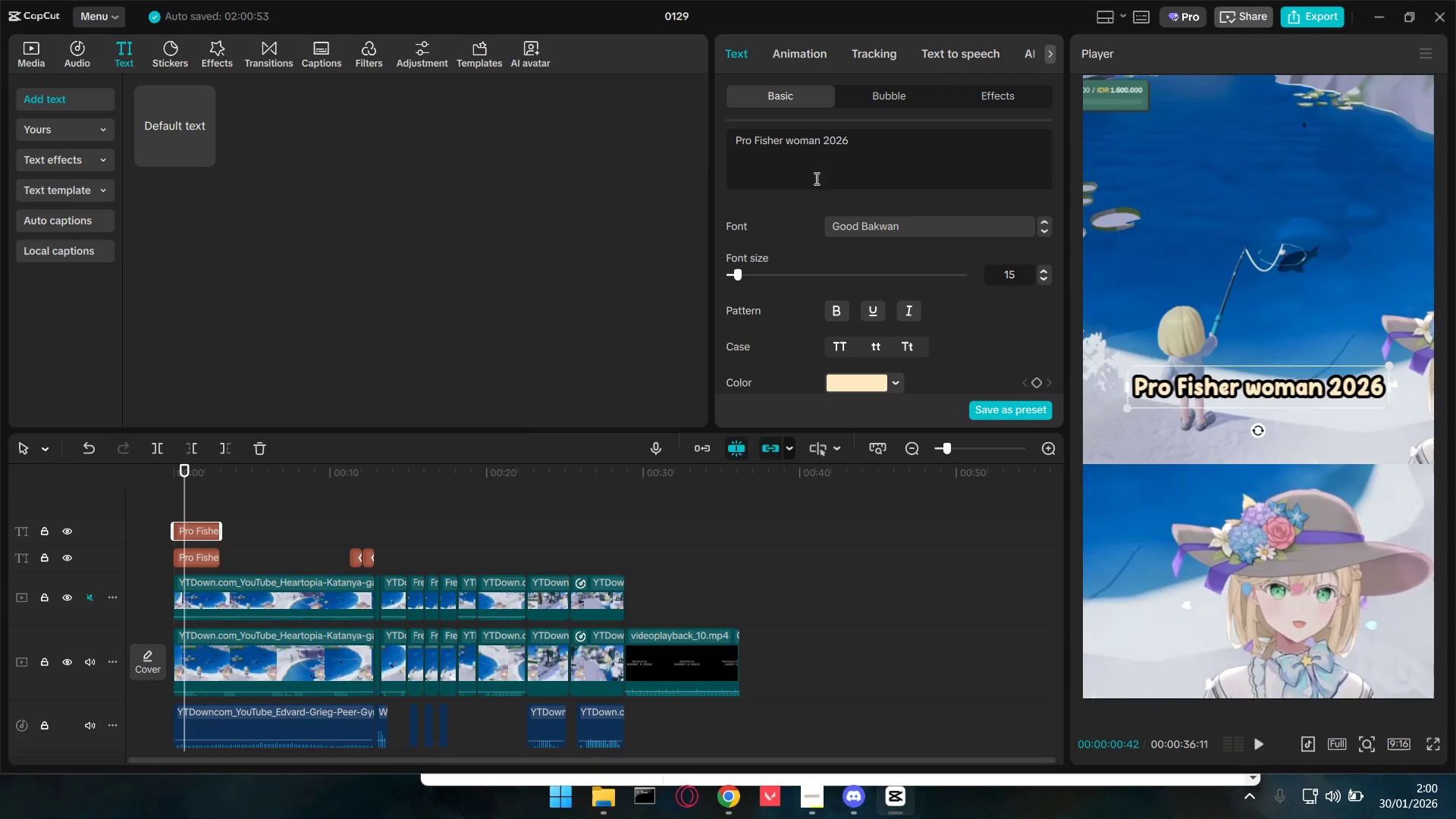 
key(Control+A)
 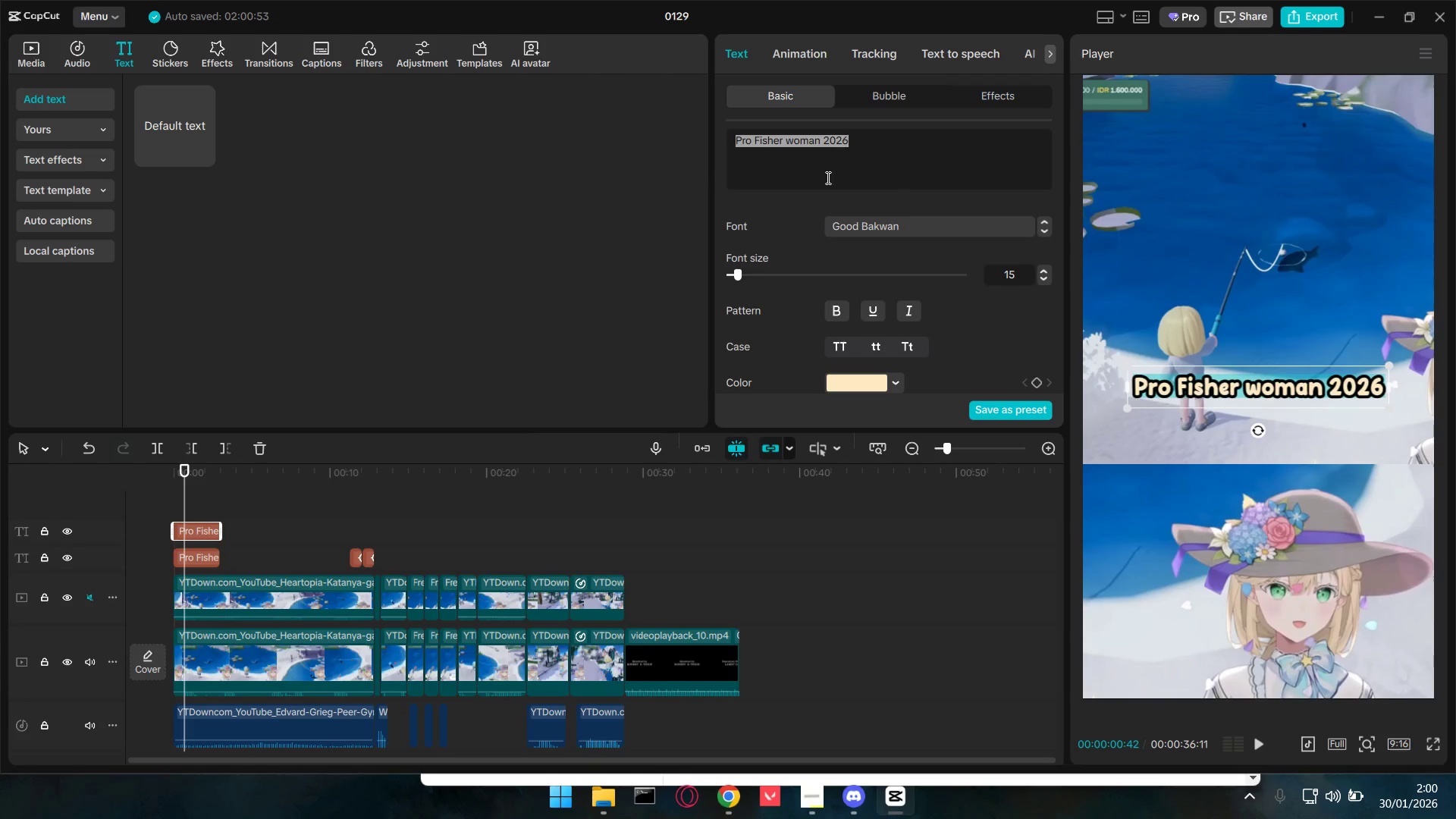 
type(Tutorial Memani)
key(Backspace)
type(cing)
 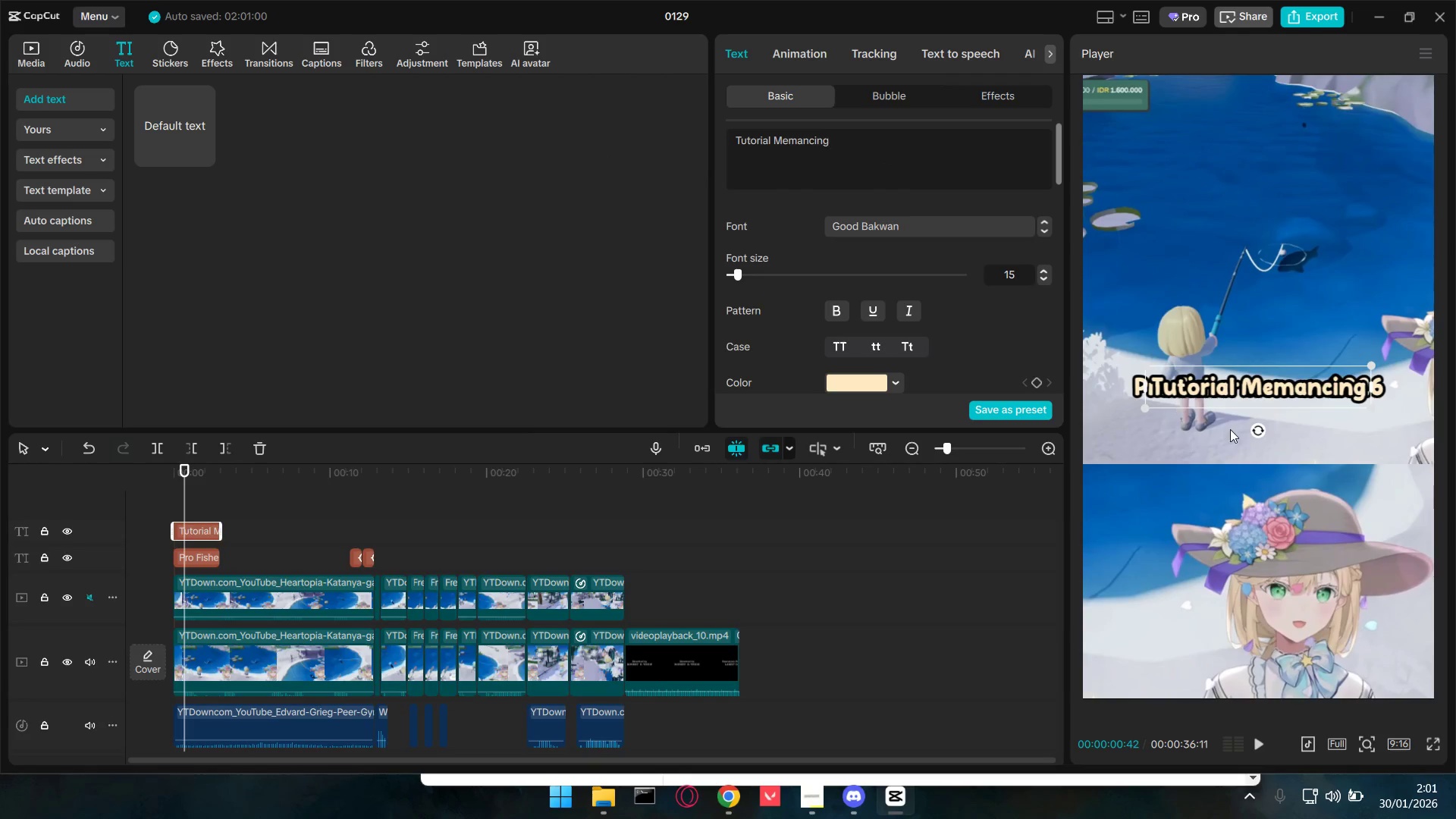 
left_click_drag(start_coordinate=[1266, 386], to_coordinate=[1270, 455])
 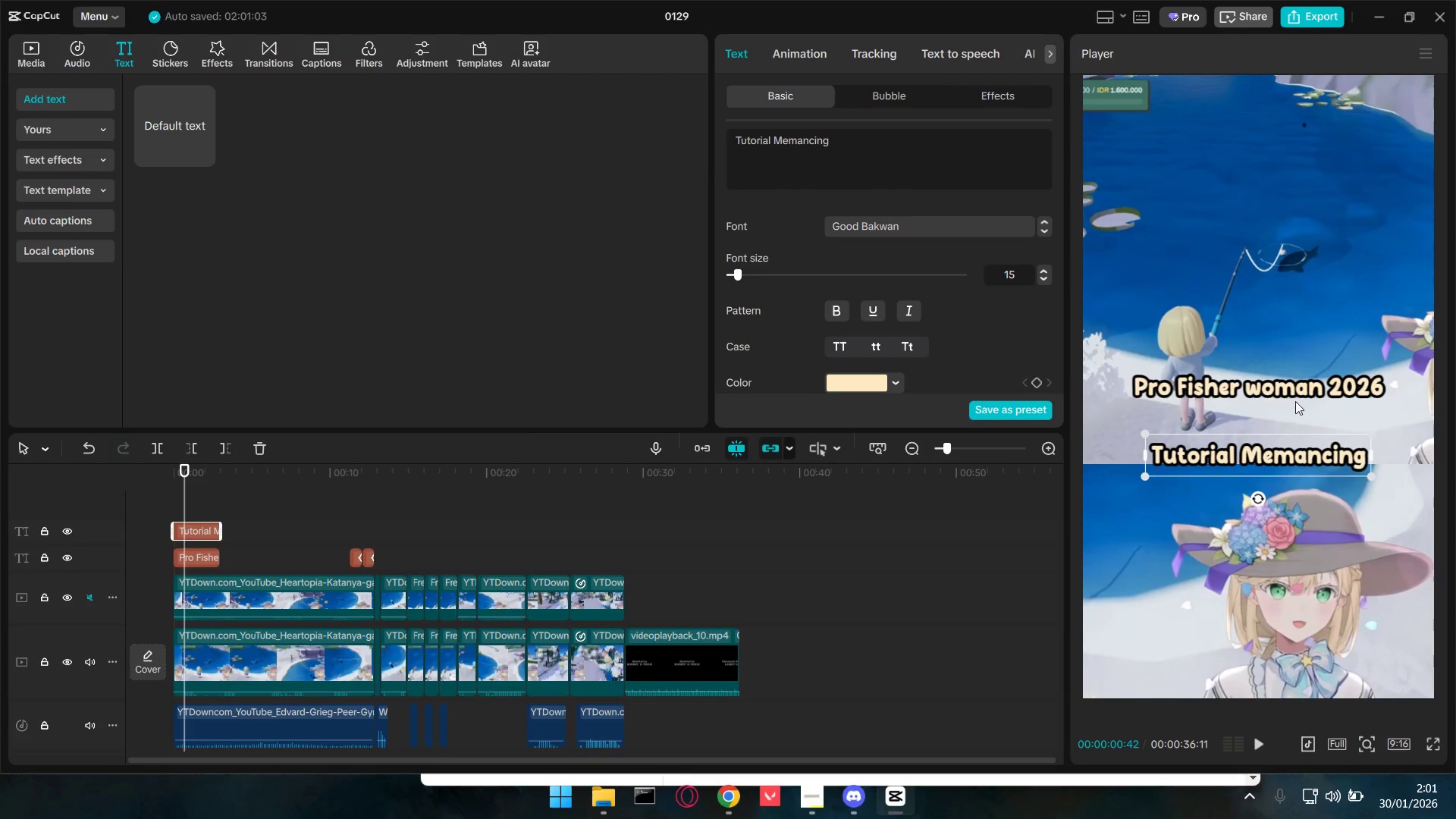 
left_click([1302, 393])
 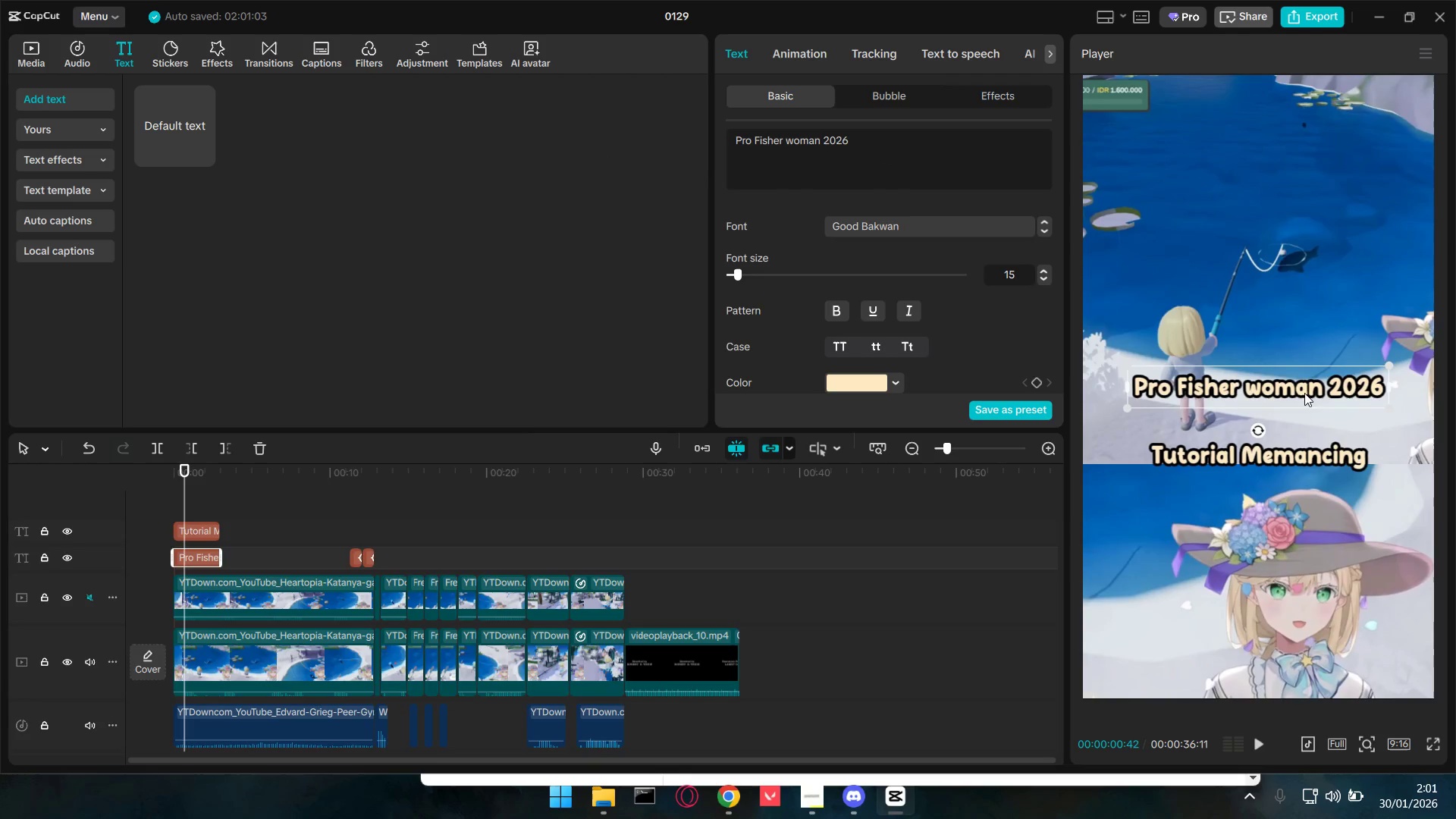 
left_click_drag(start_coordinate=[1304, 384], to_coordinate=[1311, 479])
 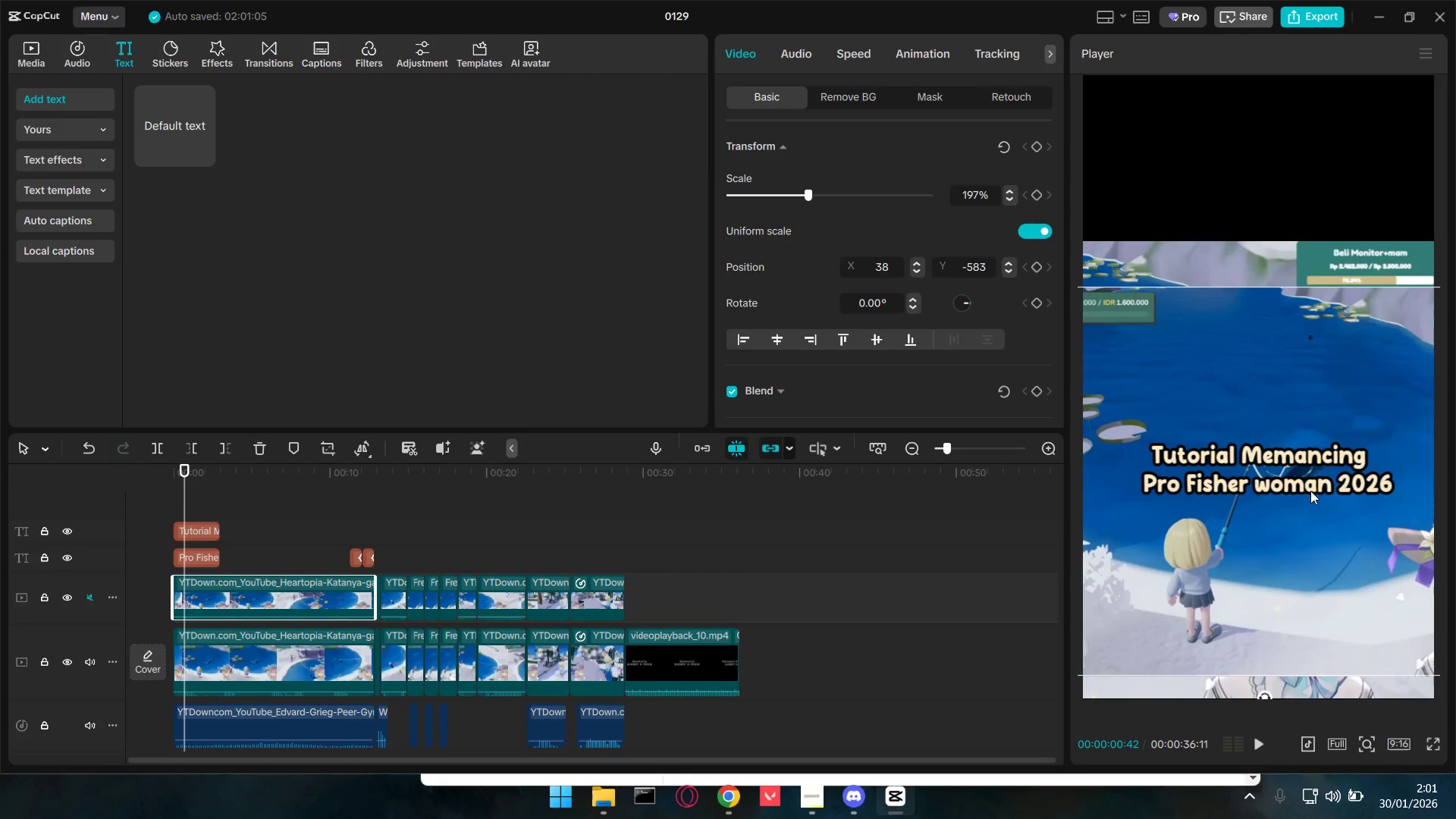 
key(Control+Z)
 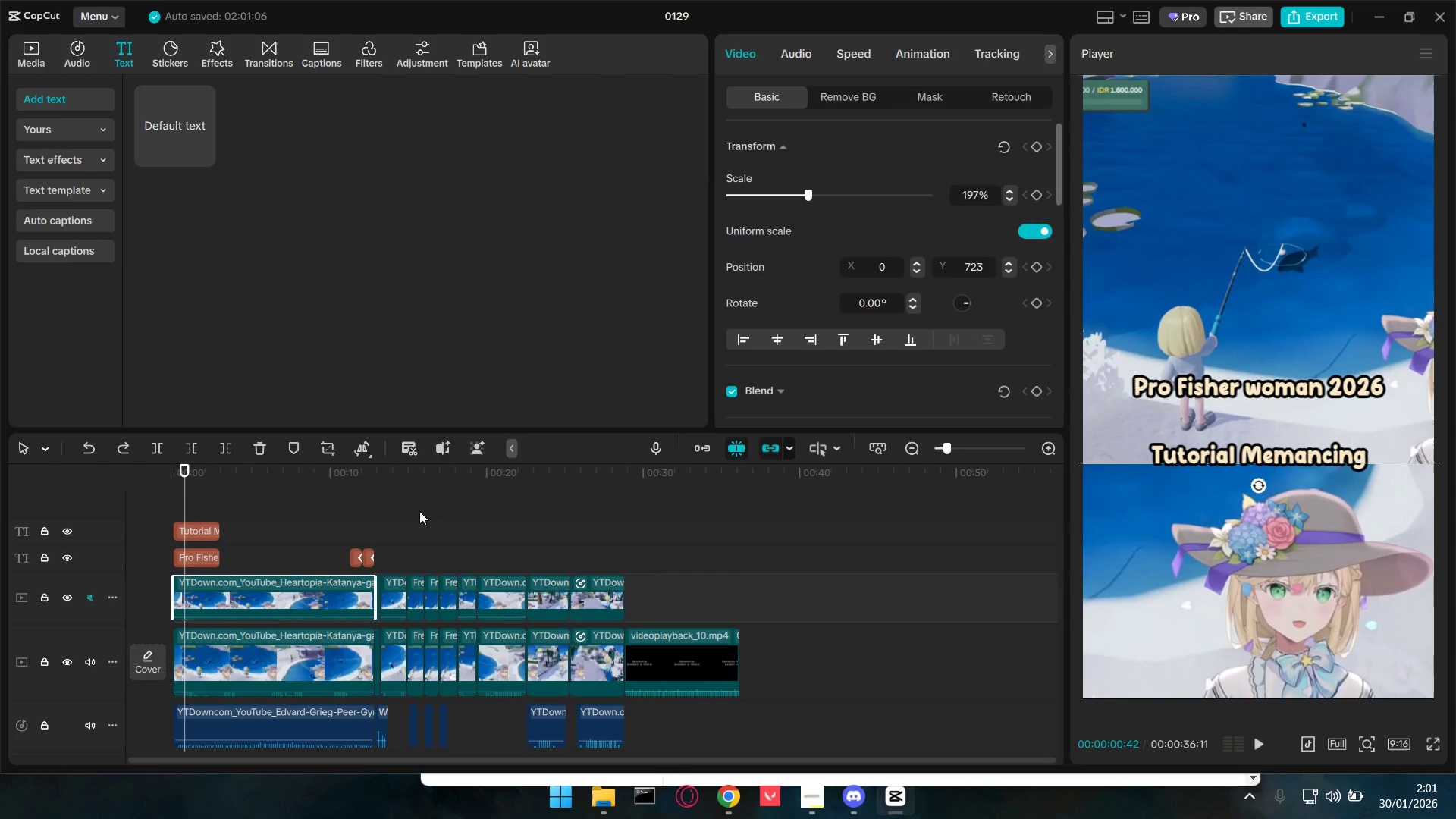 
hold_key(key=ControlLeft, duration=0.48)
 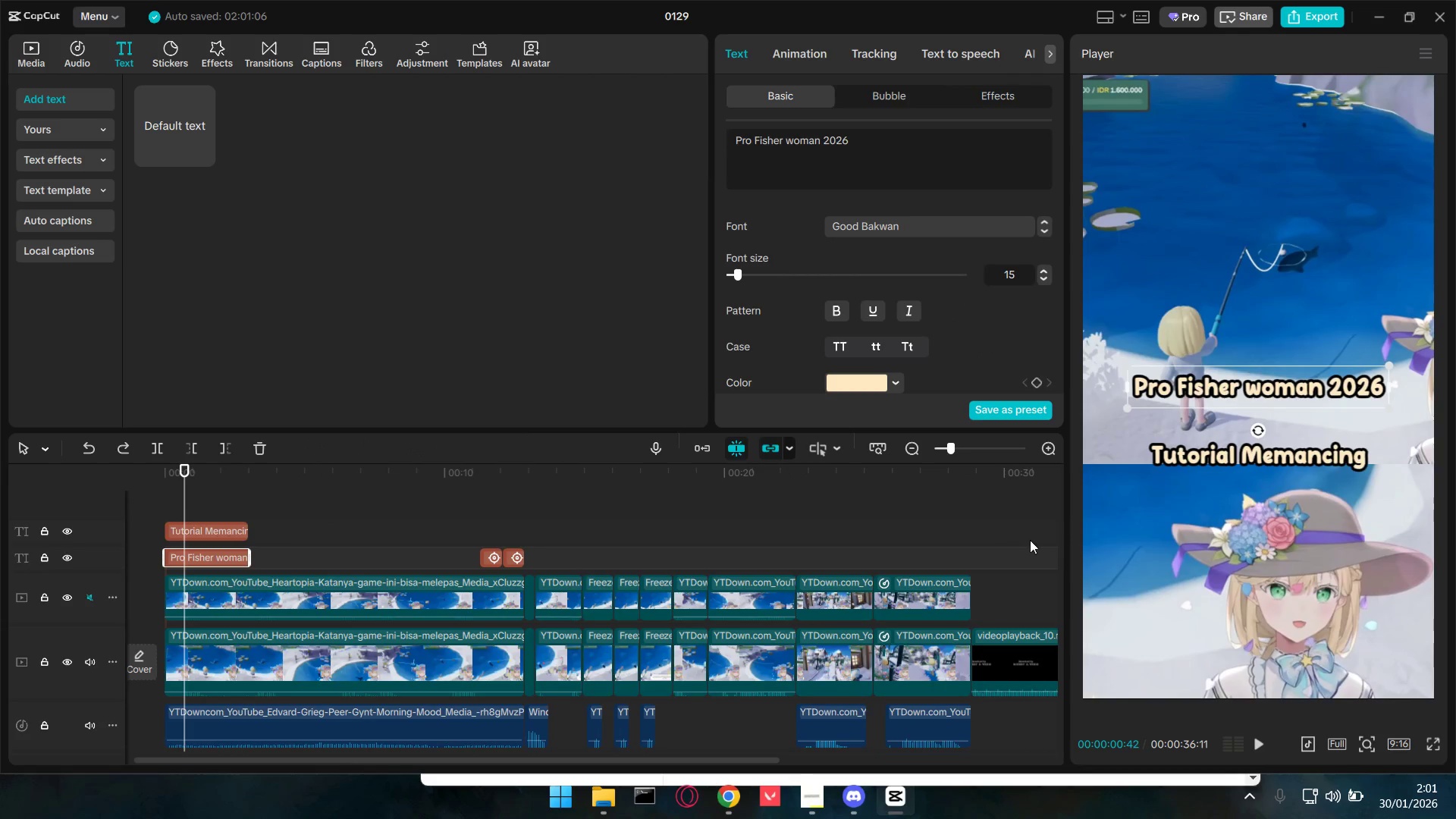 
left_click([214, 555])
 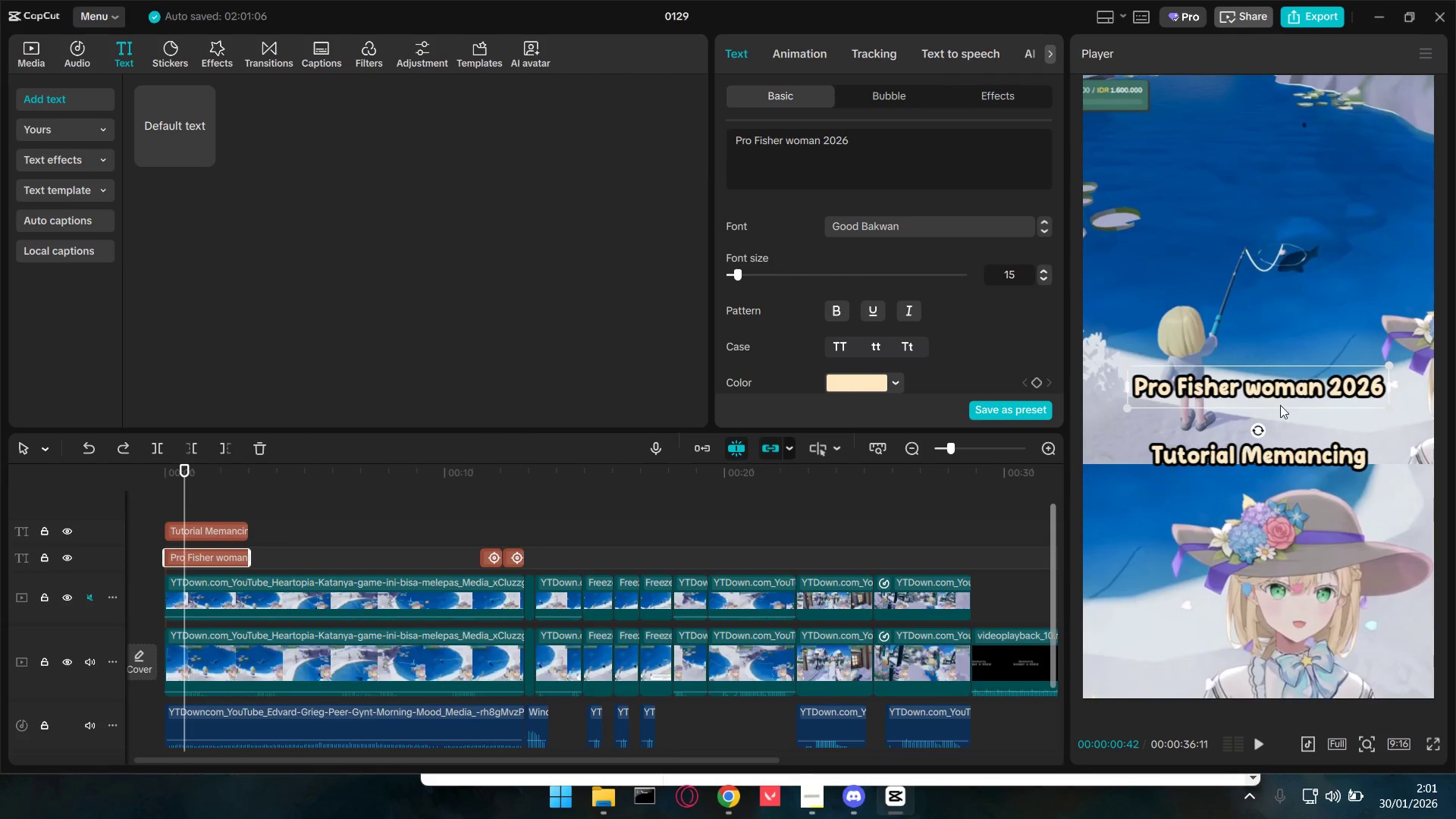 
scroll: coordinate [207, 576], scroll_direction: up, amount: 5.0
 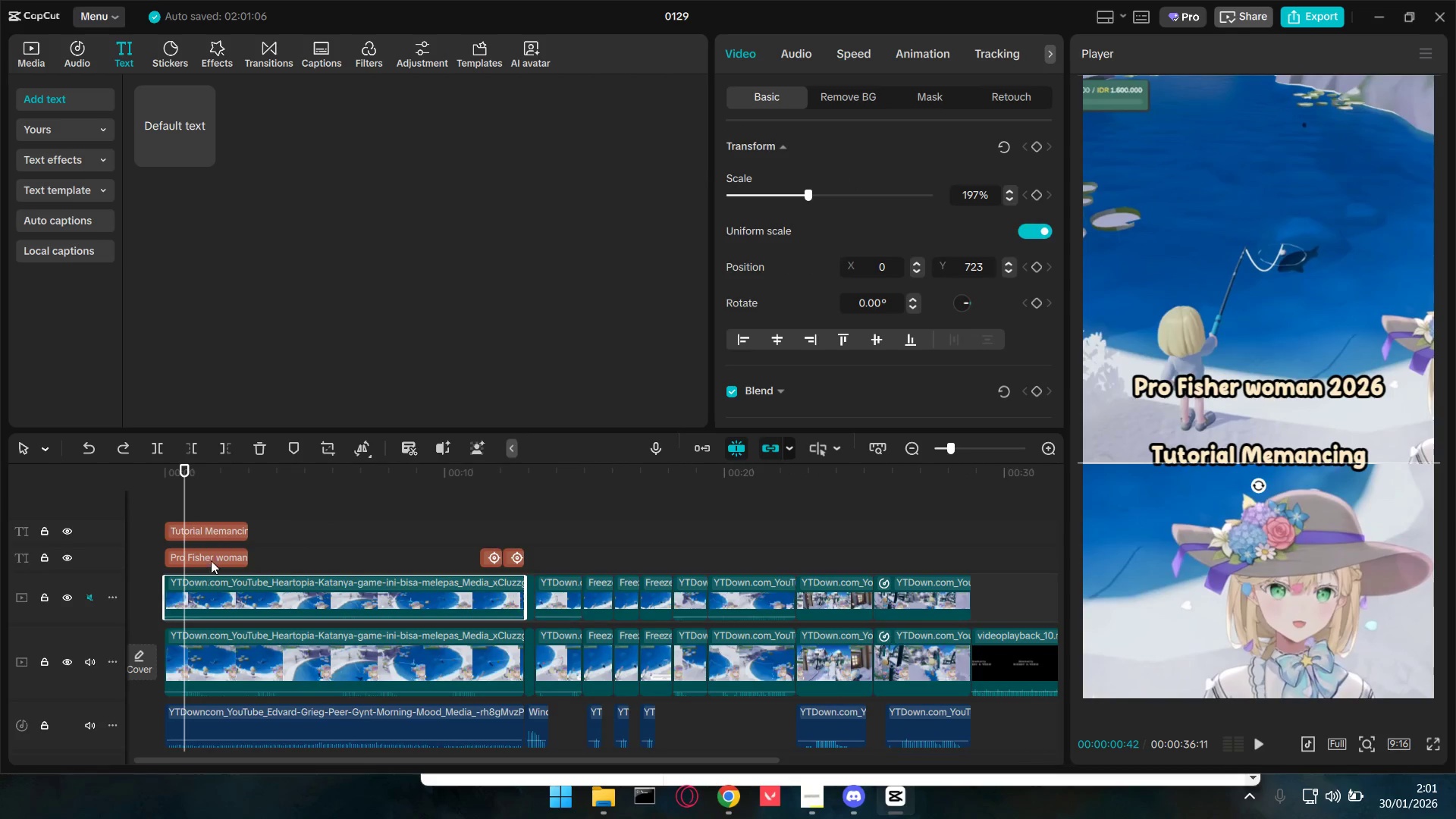 
left_click_drag(start_coordinate=[1285, 387], to_coordinate=[1288, 483])
 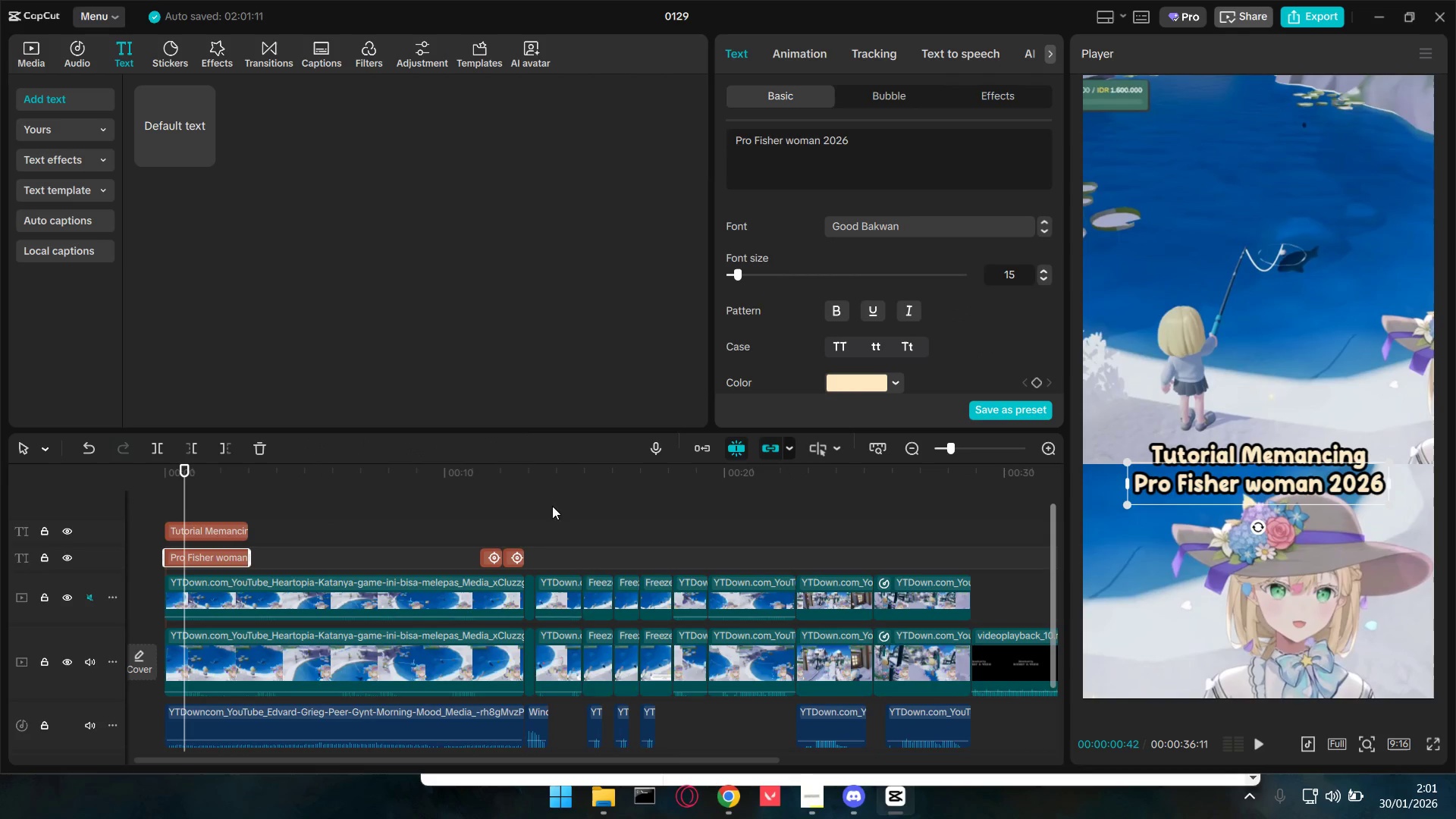 
left_click_drag(start_coordinate=[214, 494], to_coordinate=[219, 554])
 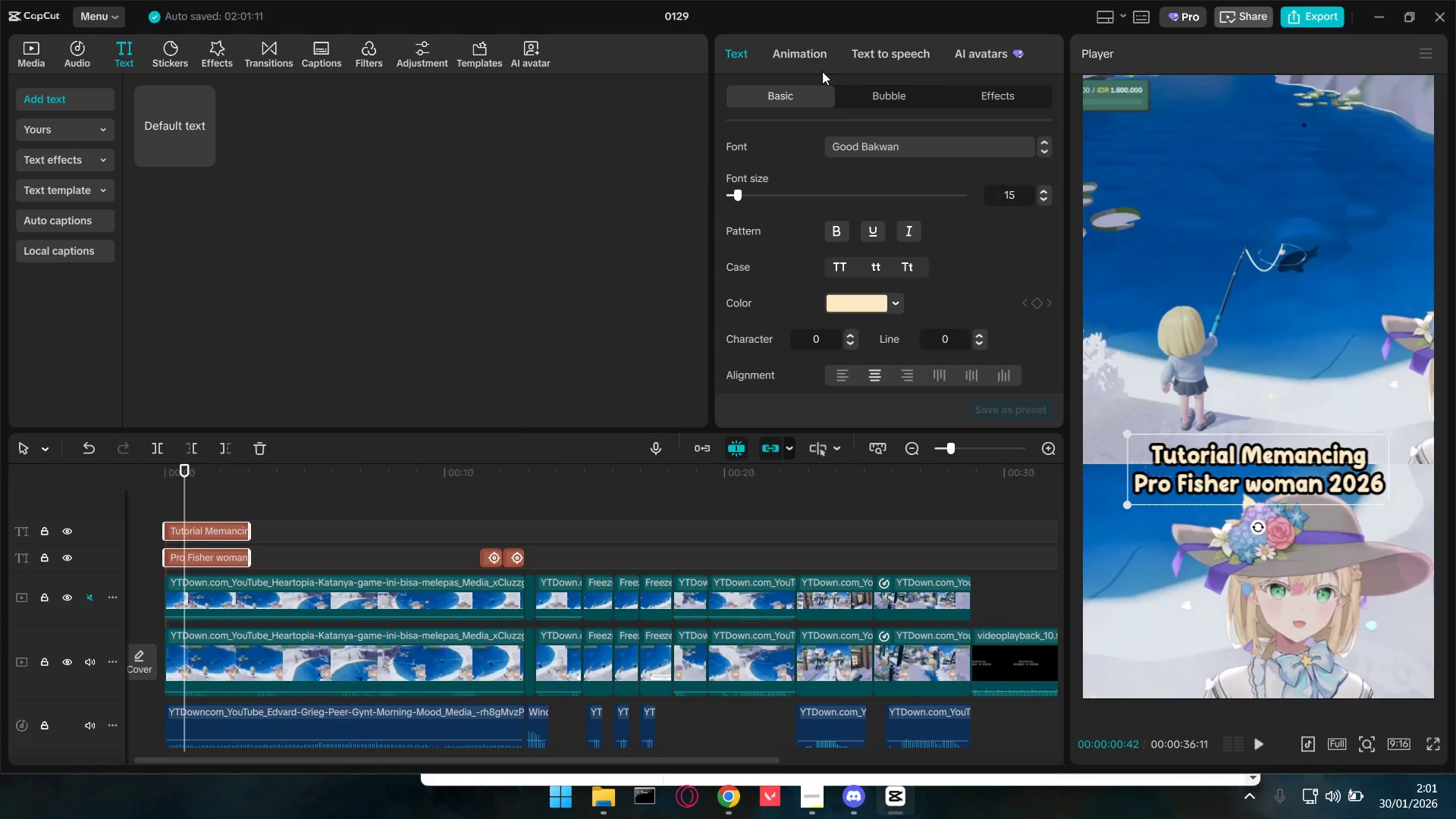 
left_click([815, 50])
 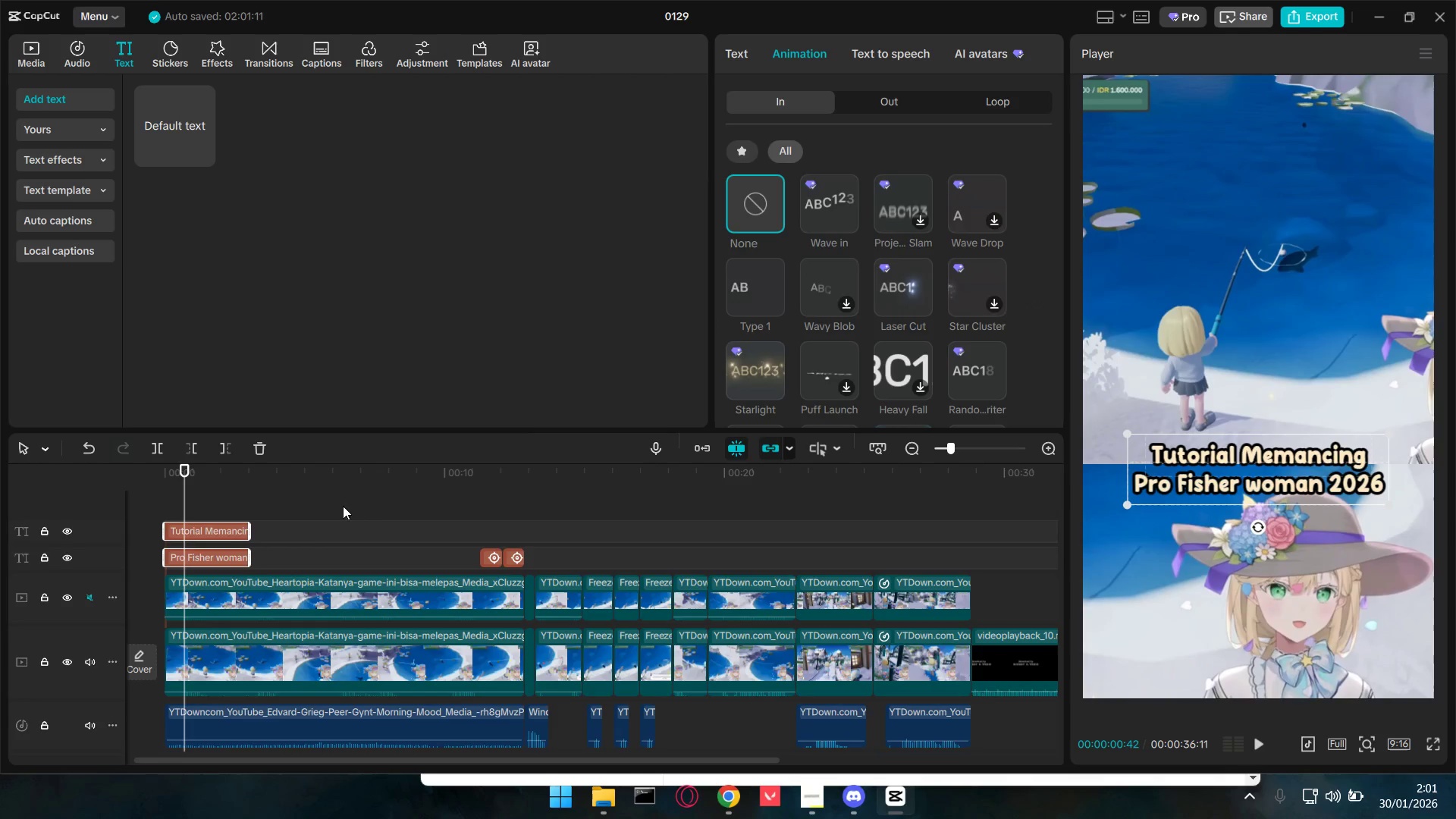 
left_click_drag(start_coordinate=[249, 558], to_coordinate=[315, 574])
 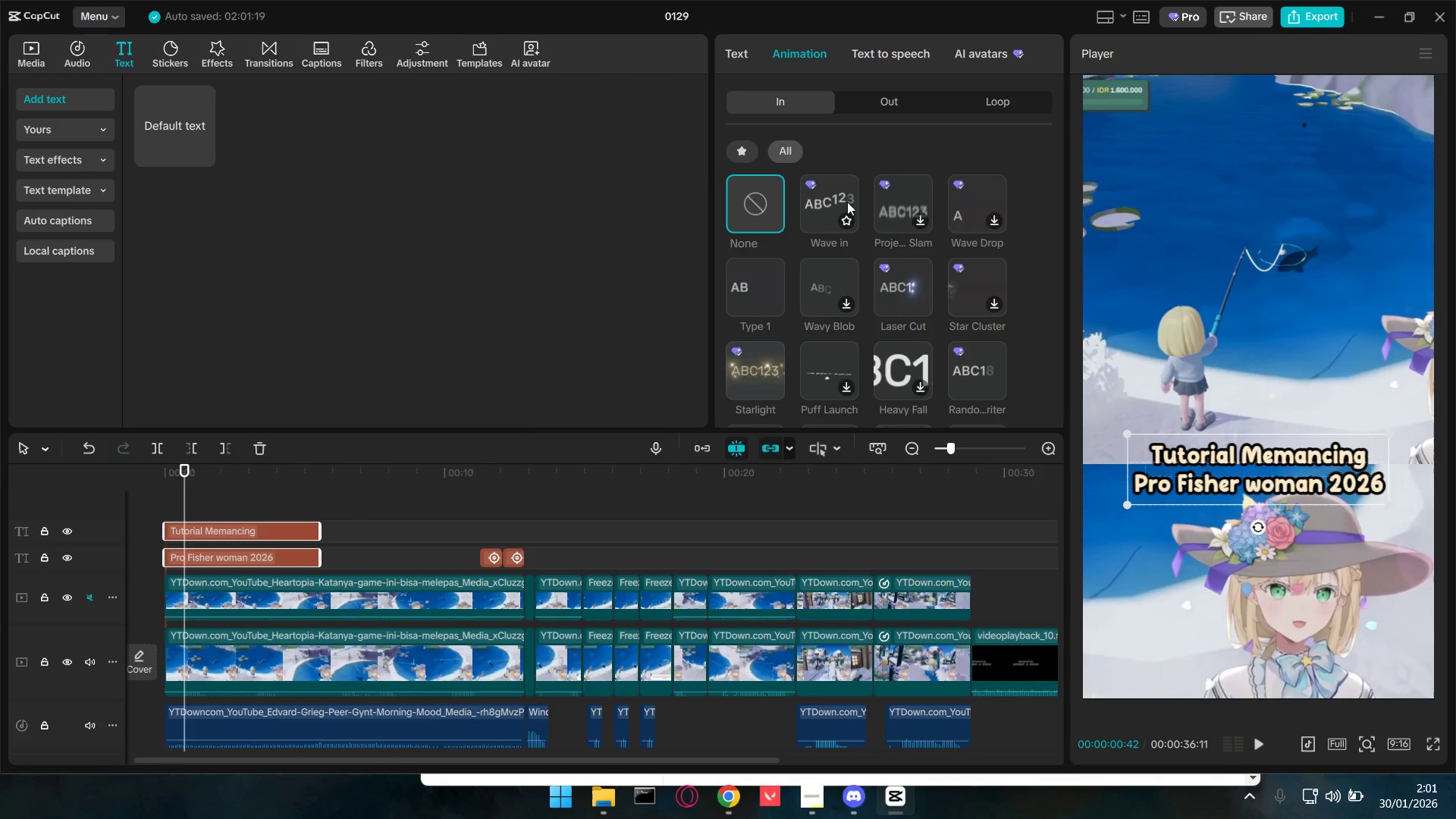 
left_click([847, 201])
 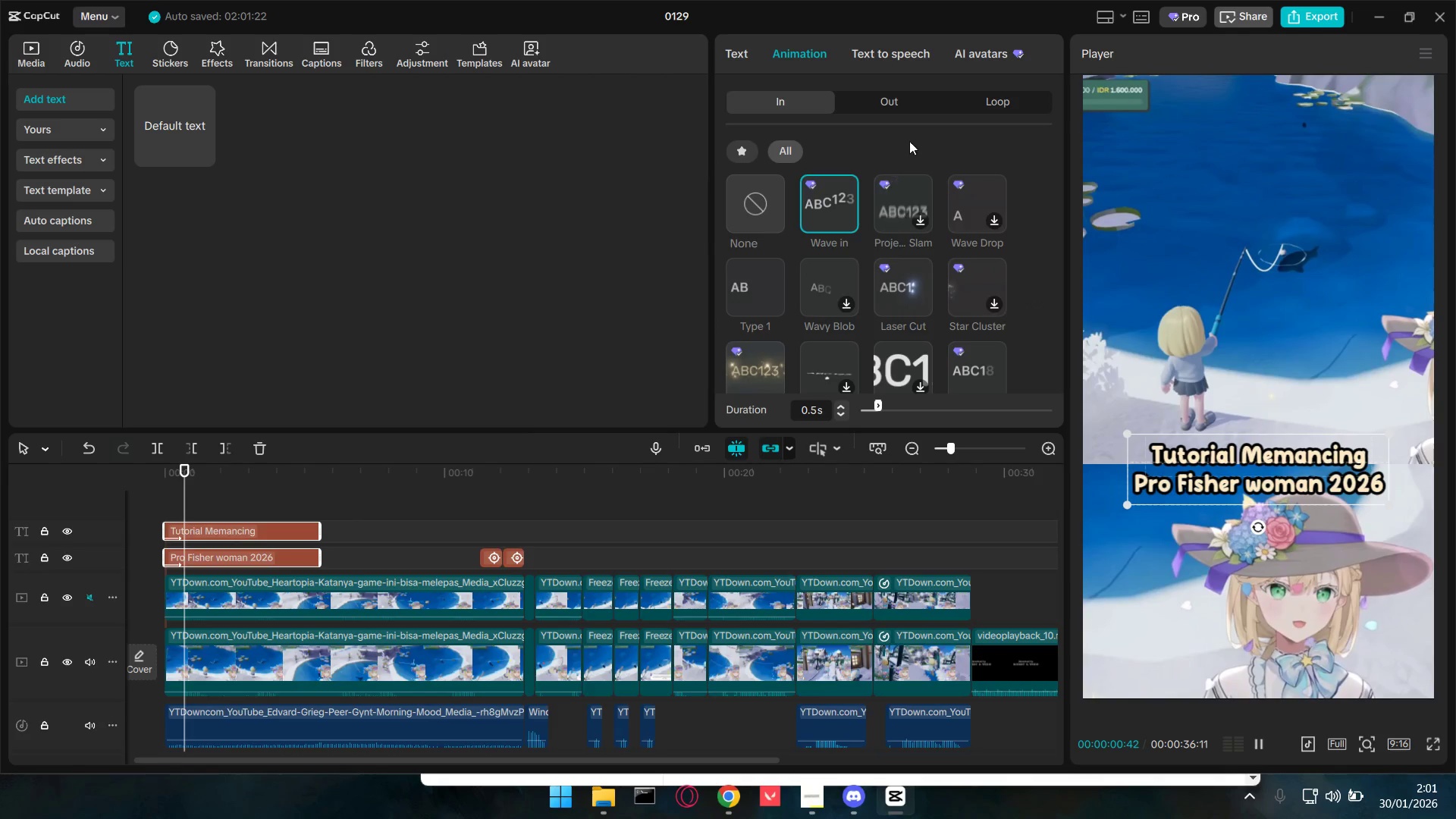 
double_click([907, 98])
 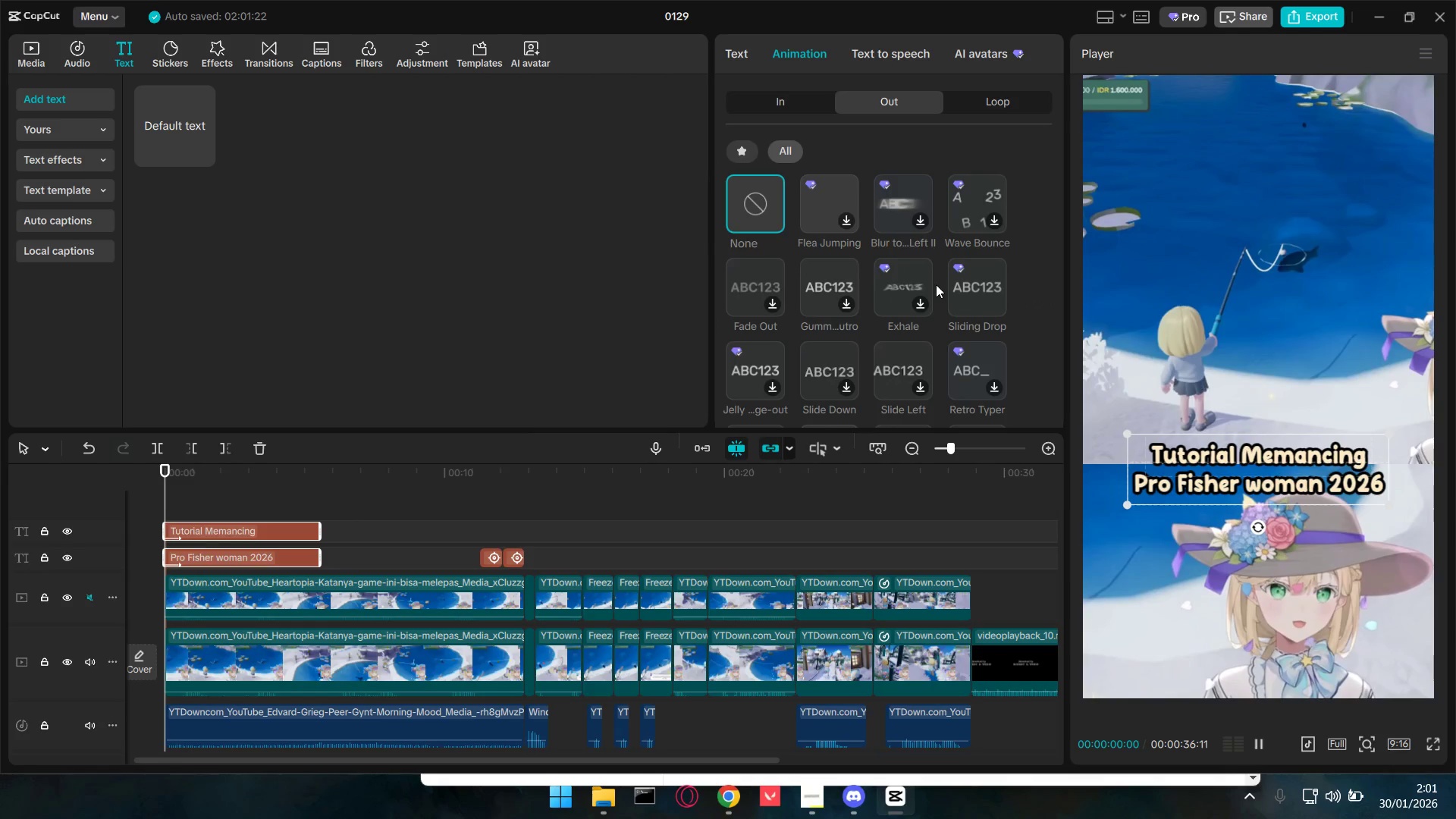 
left_click([972, 203])
 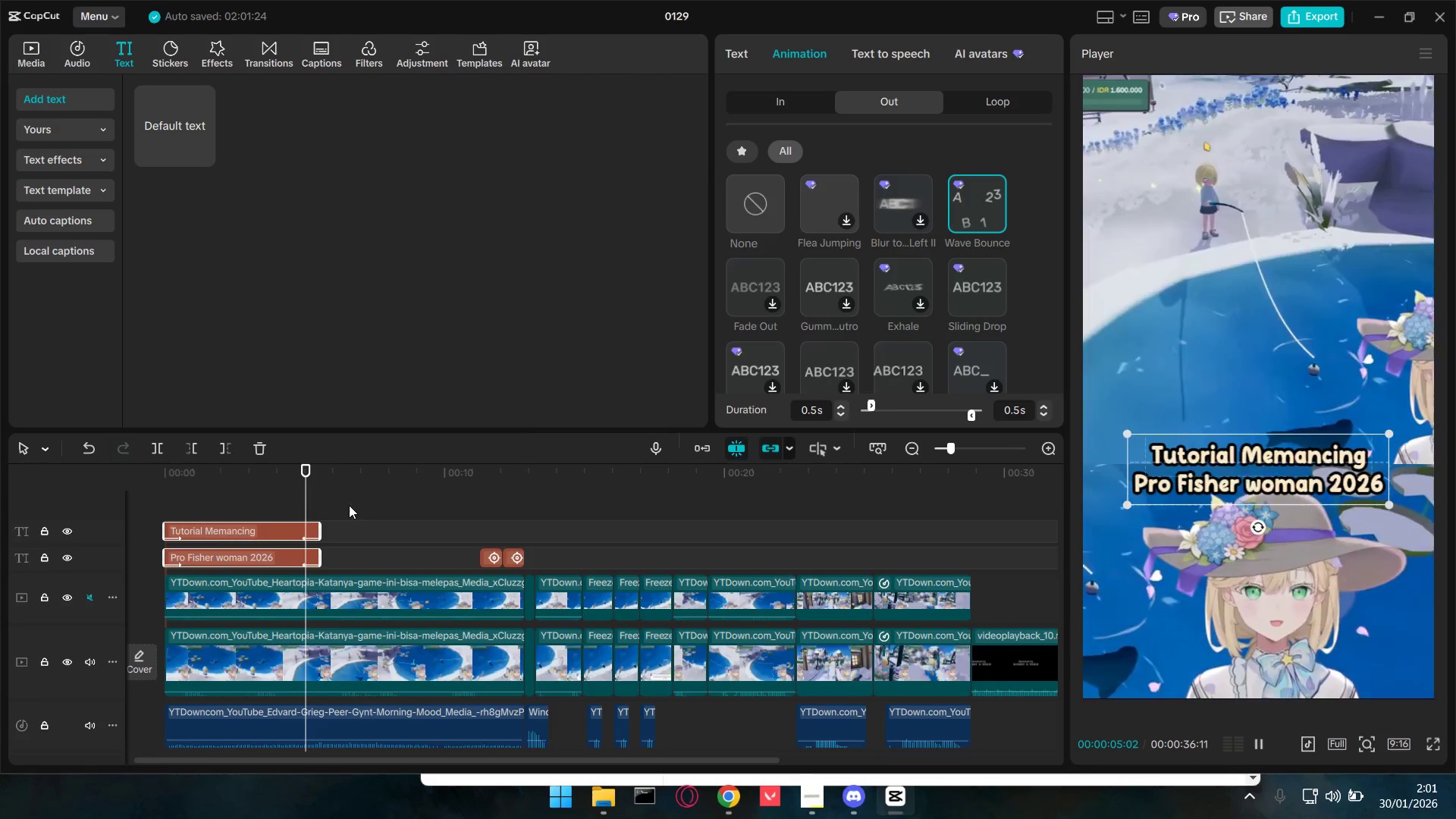 
left_click([178, 492])
 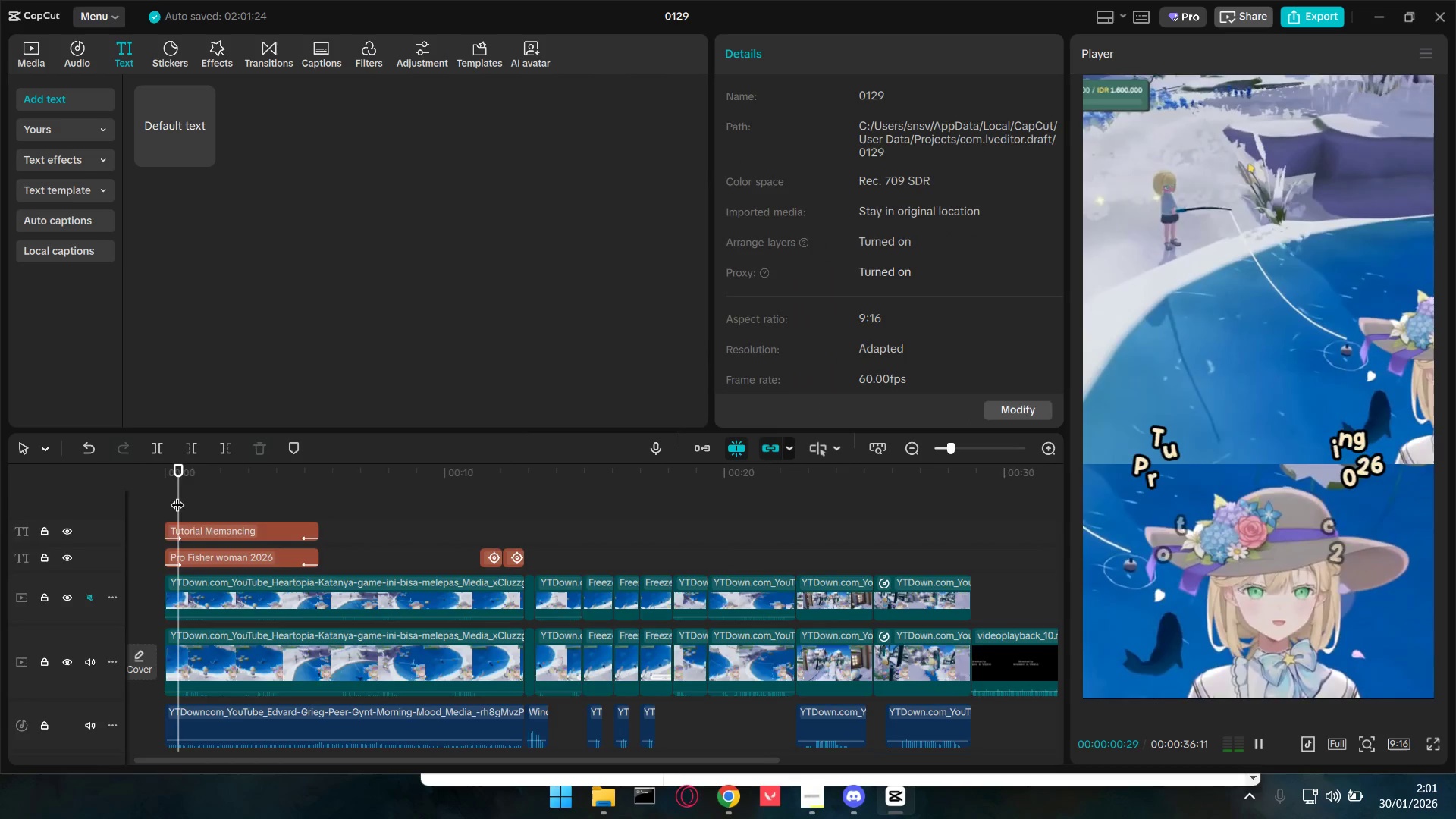 
left_click_drag(start_coordinate=[177, 495], to_coordinate=[146, 499])
 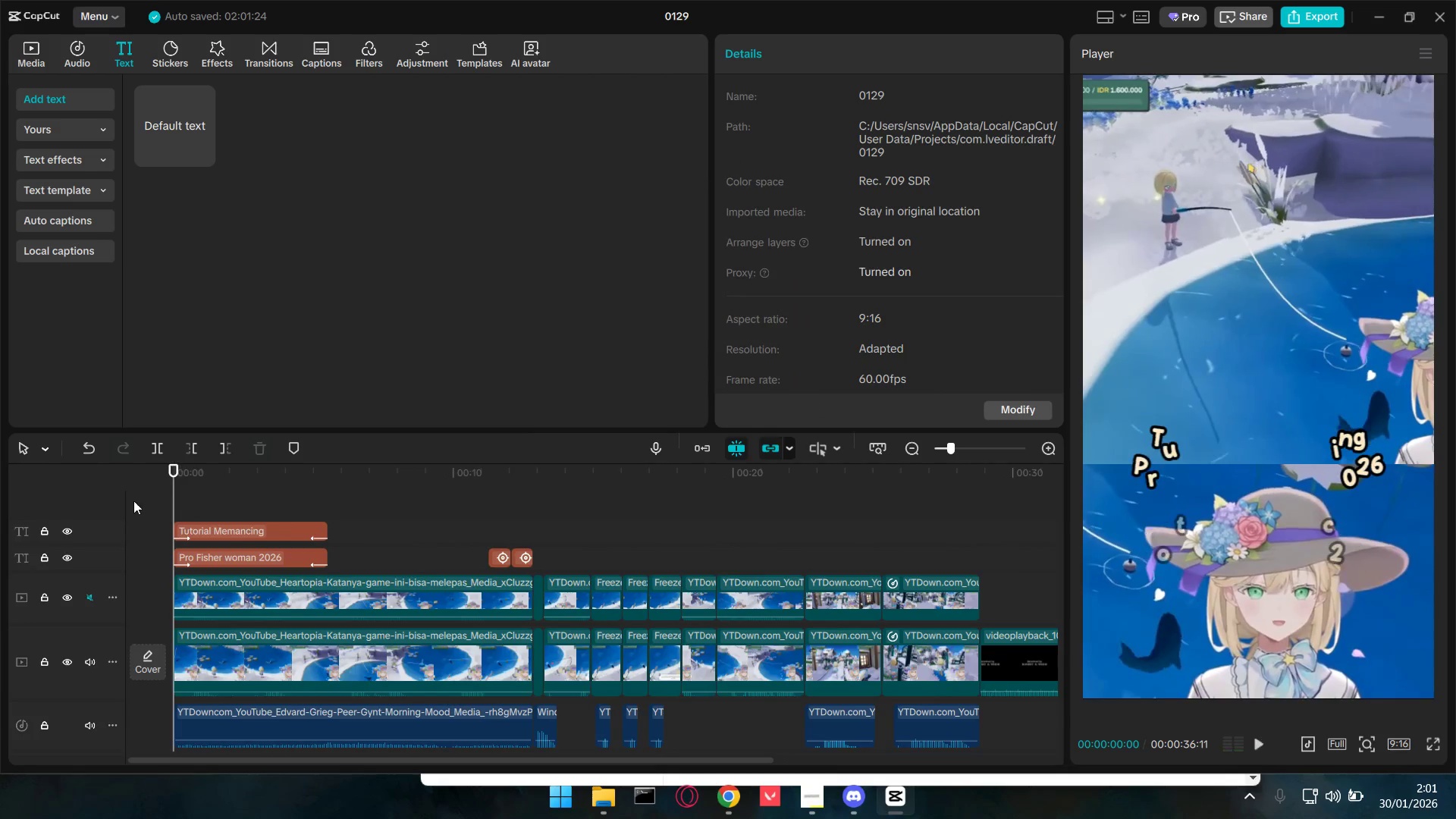 
key(Space)
 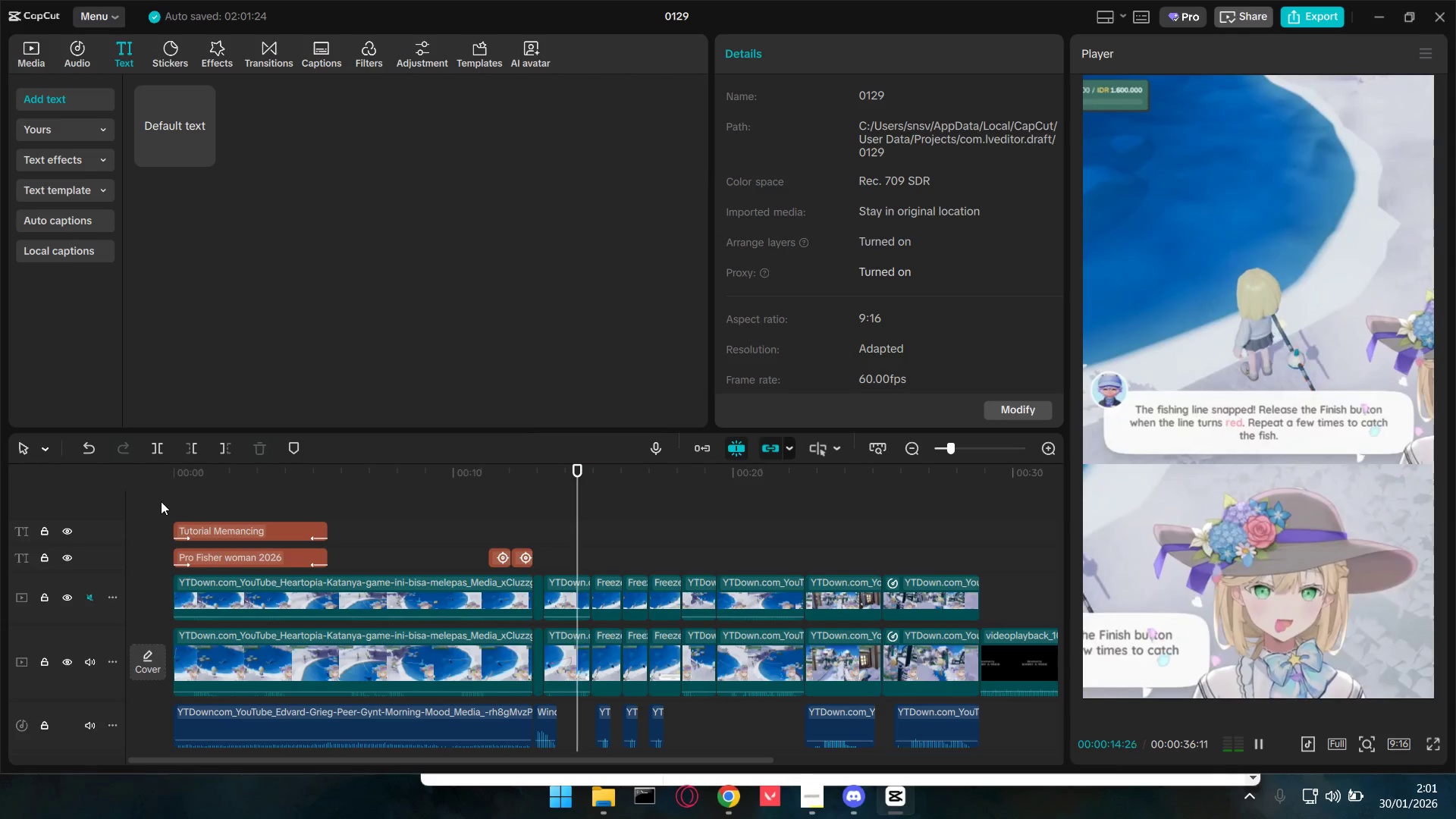 
wait(19.5)
 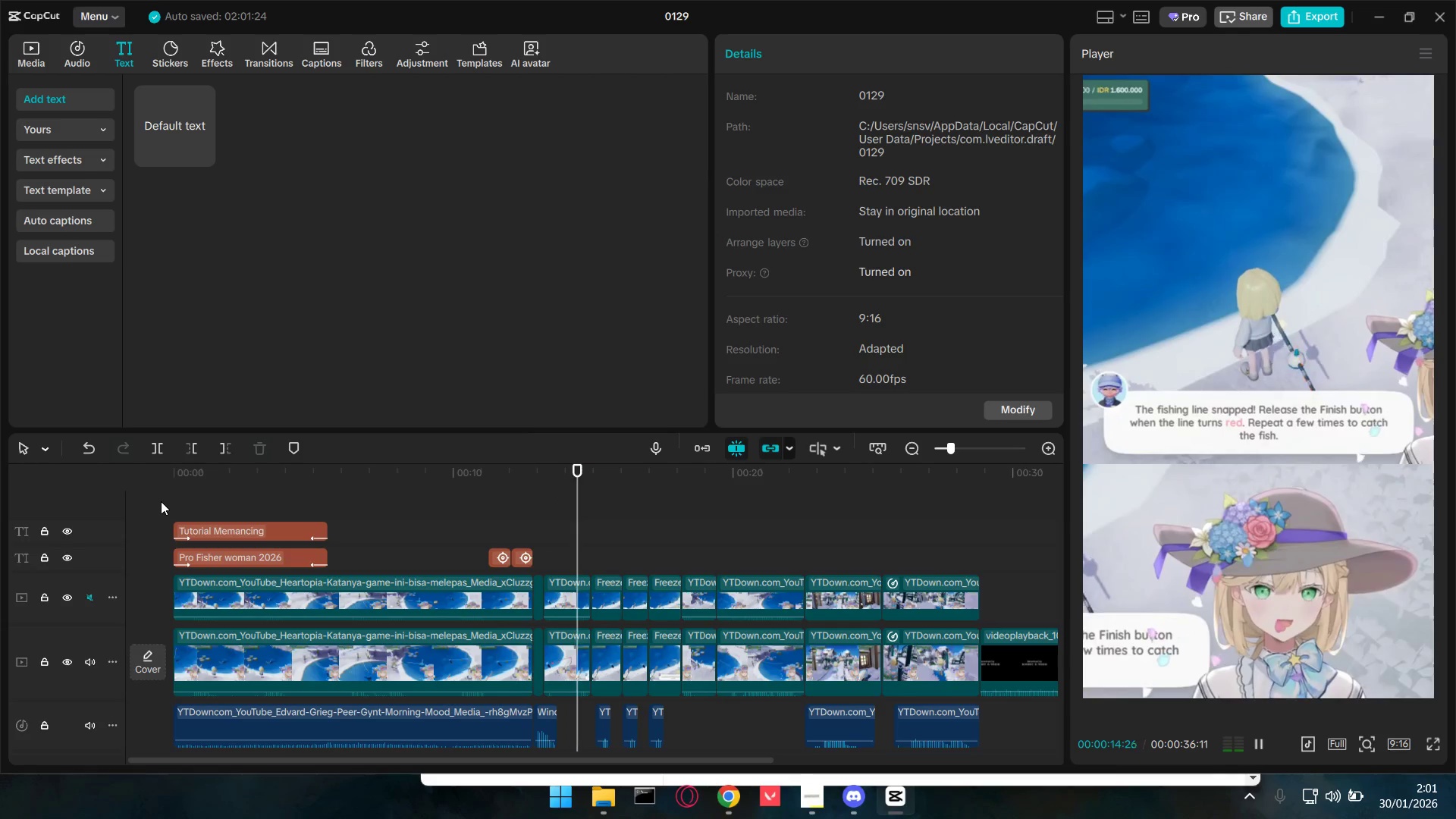 
hold_key(key=ControlLeft, duration=1.02)
scroll: coordinate [481, 588], scroll_direction: down, amount: 8.0
 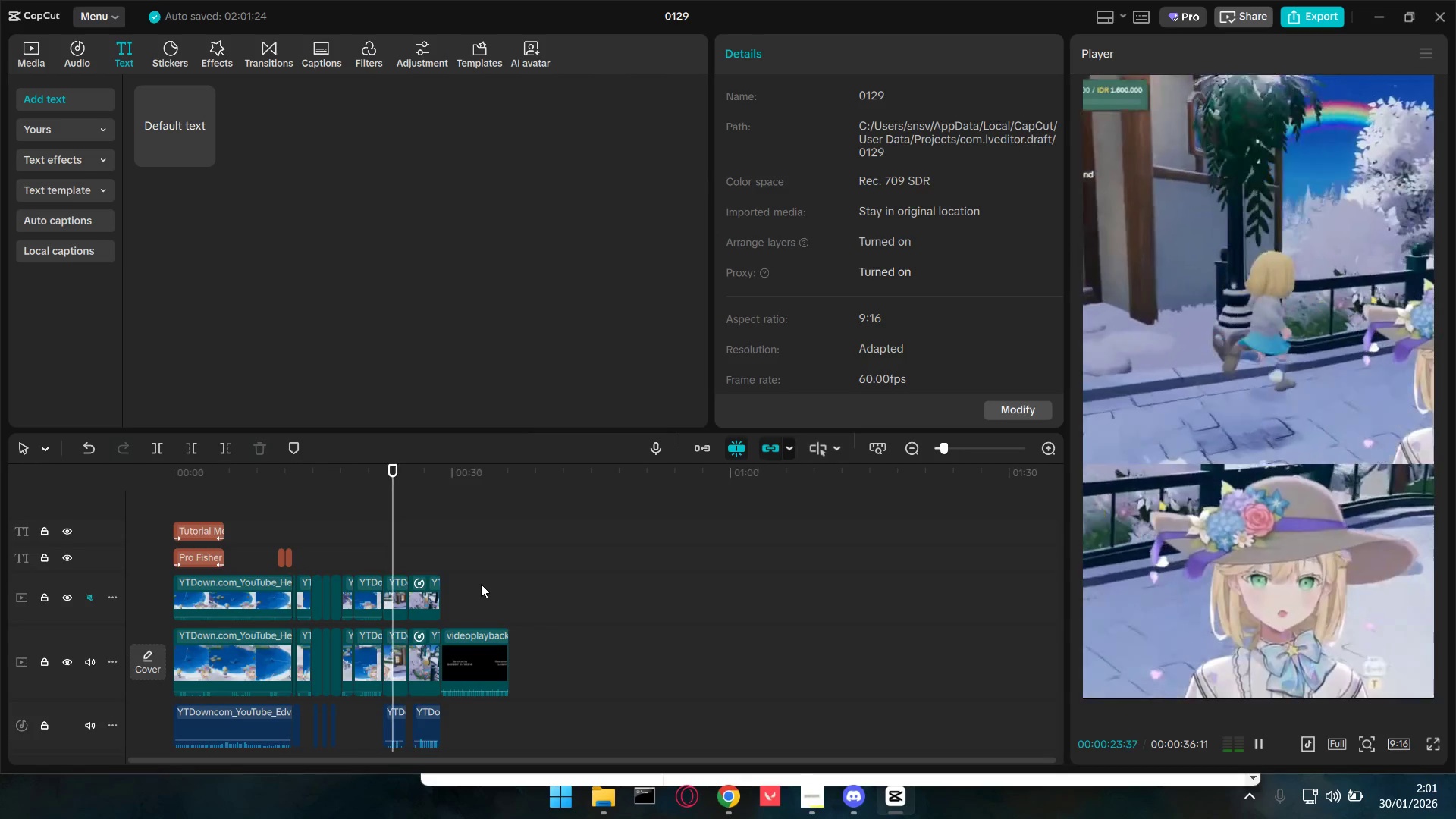 
key(Space)
 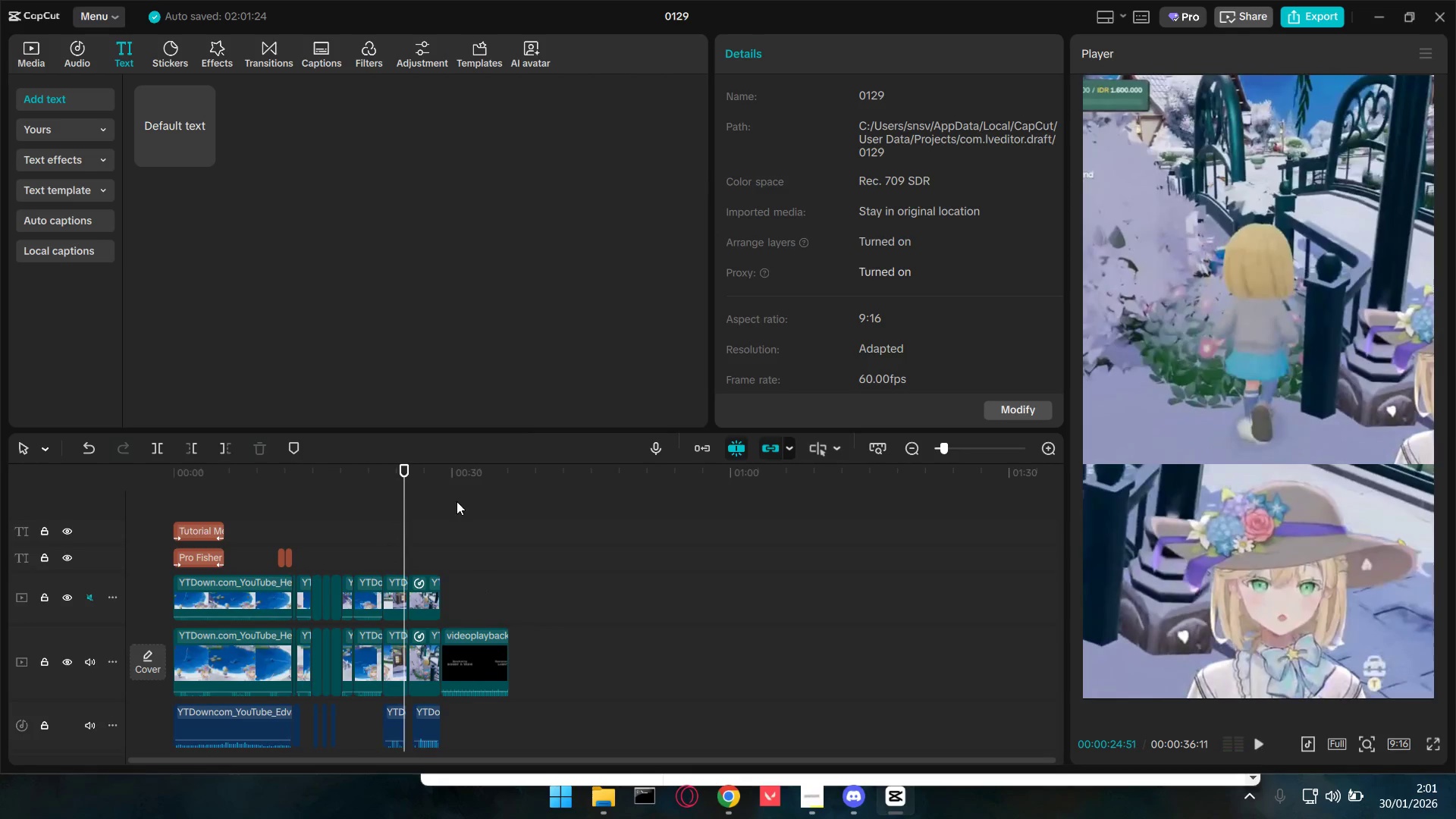 
key(Alt+AltLeft)
 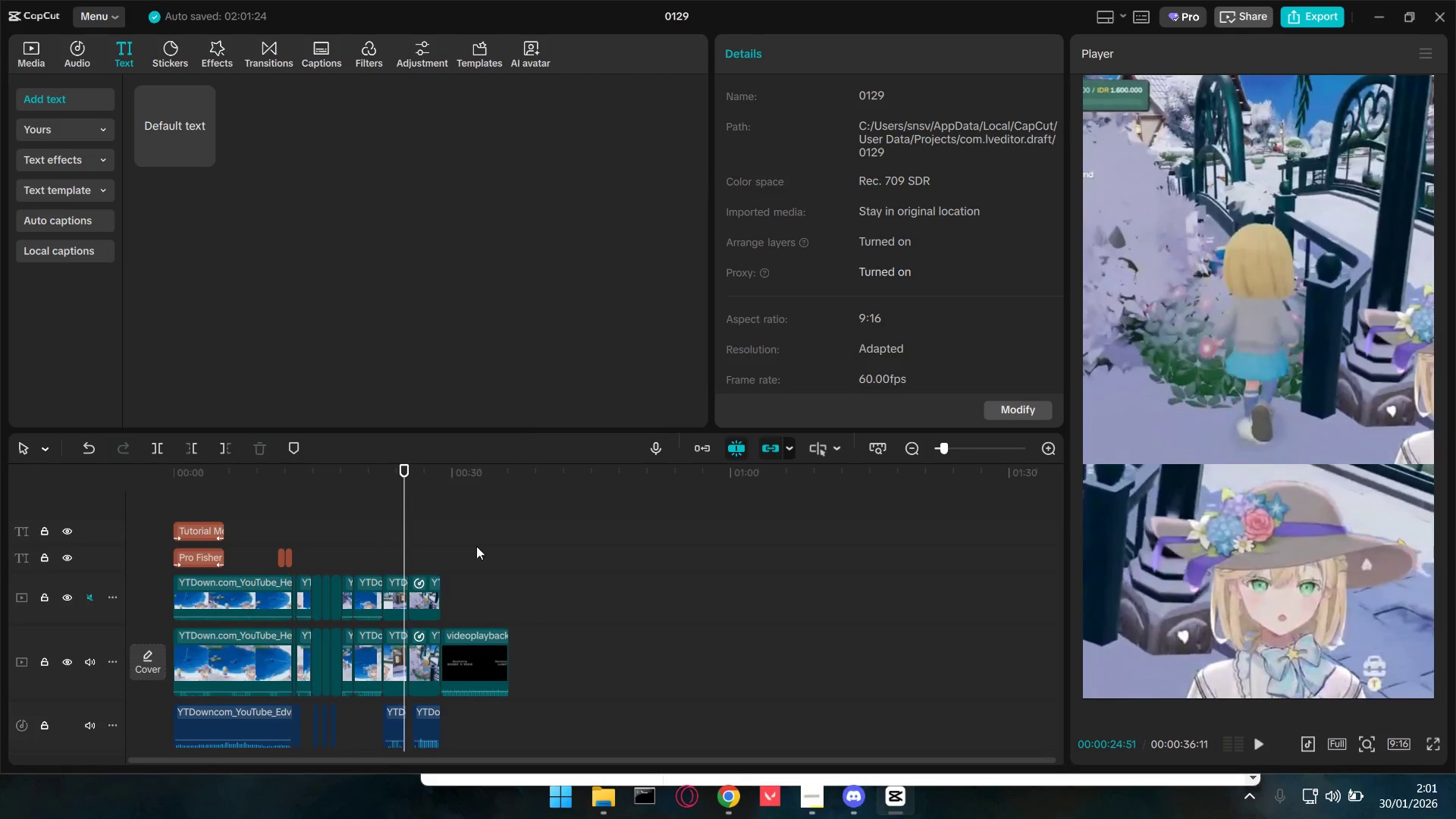 
key(Alt+Tab)
 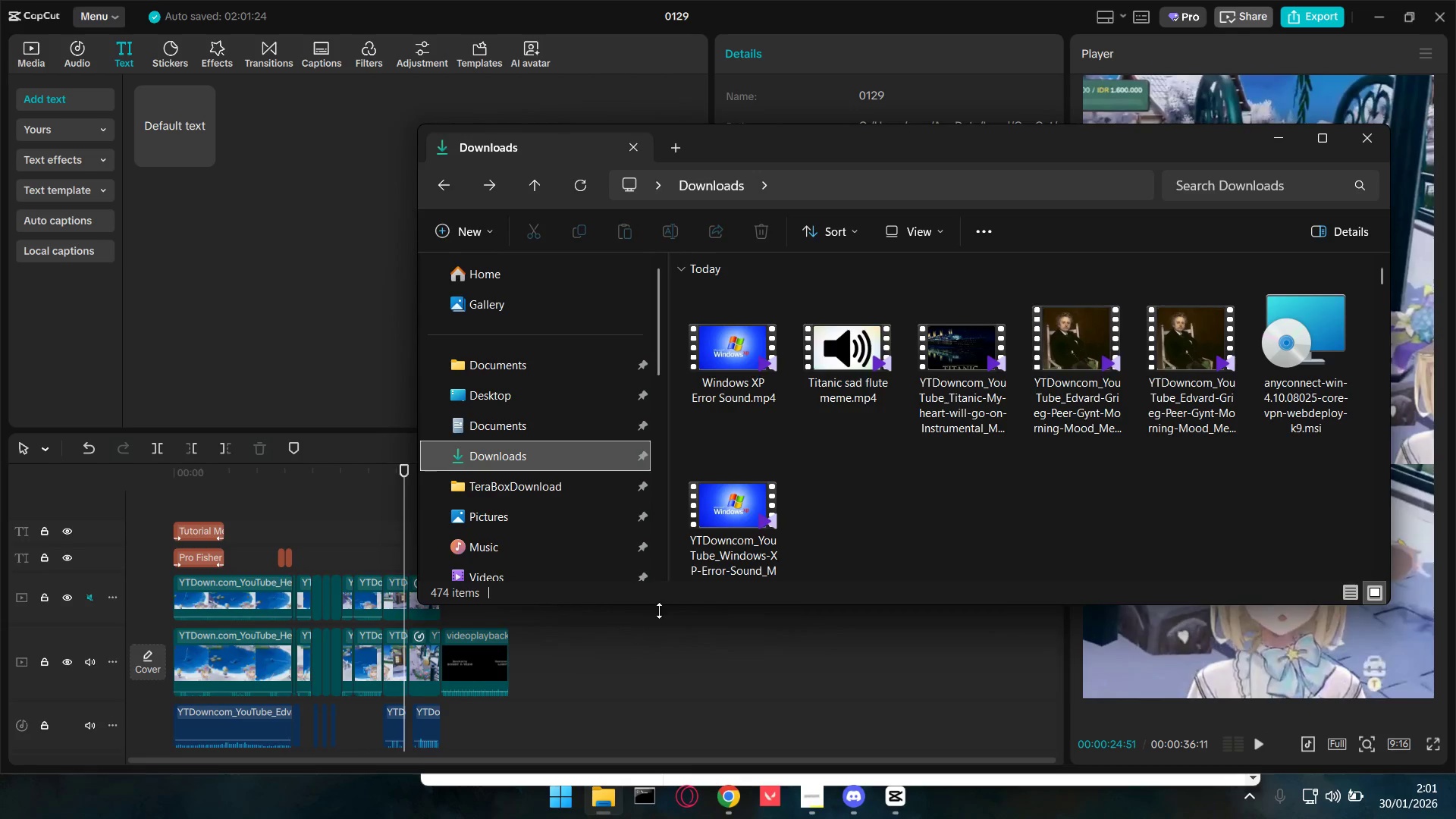 
key(Alt+Tab)
 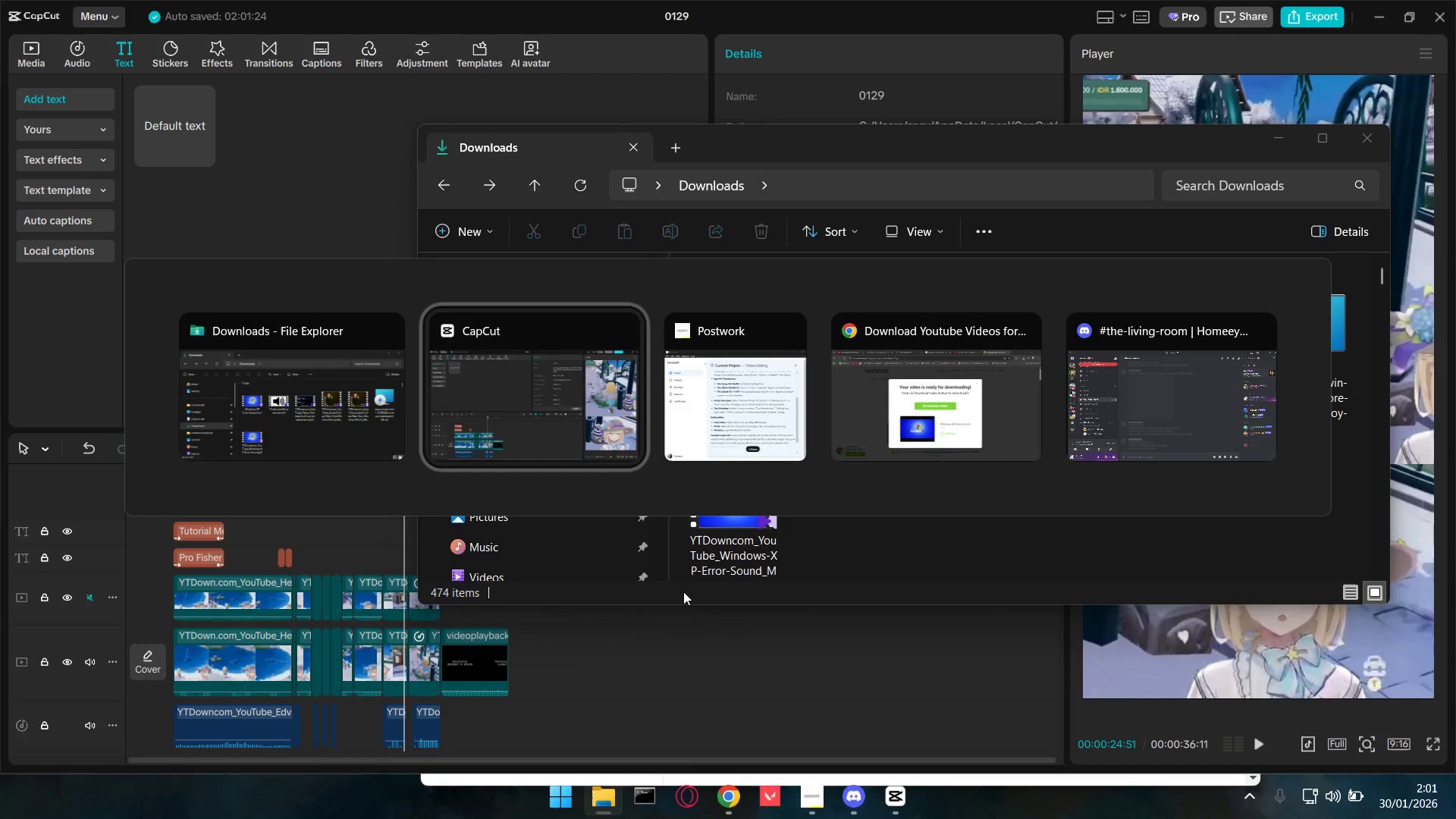 
key(Alt+Tab)
 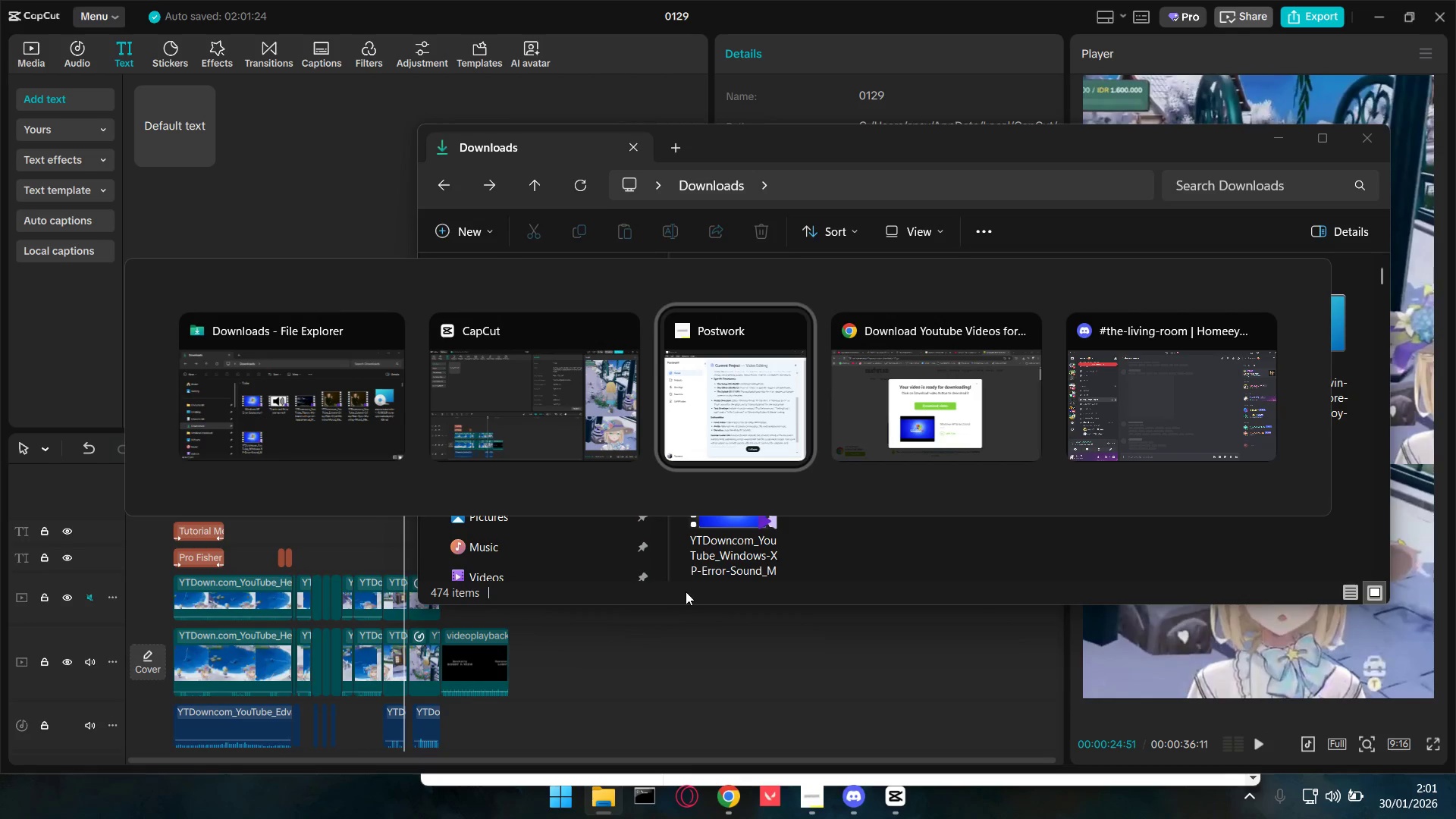 
key(Alt+Tab)